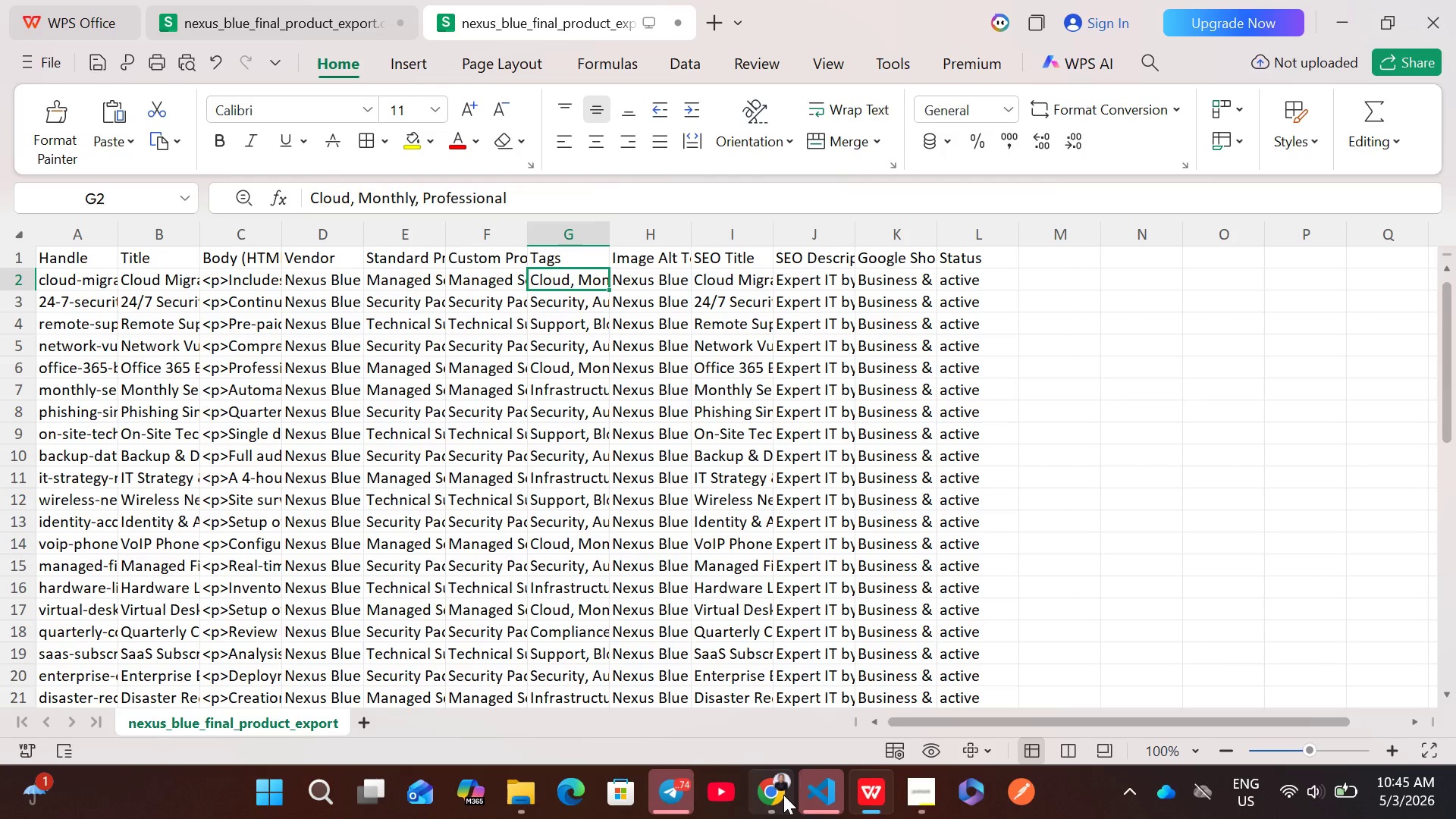 
left_click([783, 795])
 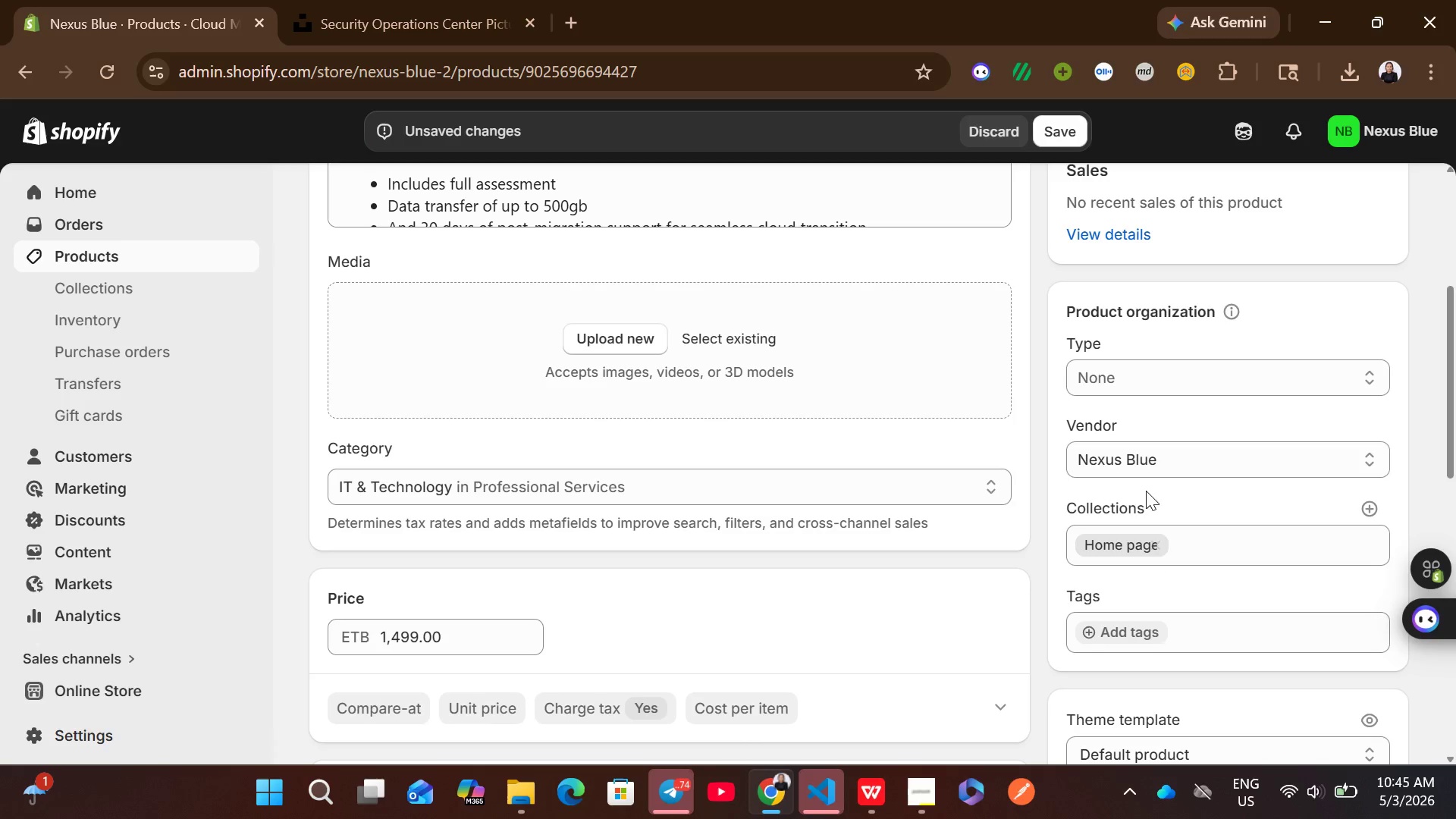 
left_click([1175, 375])
 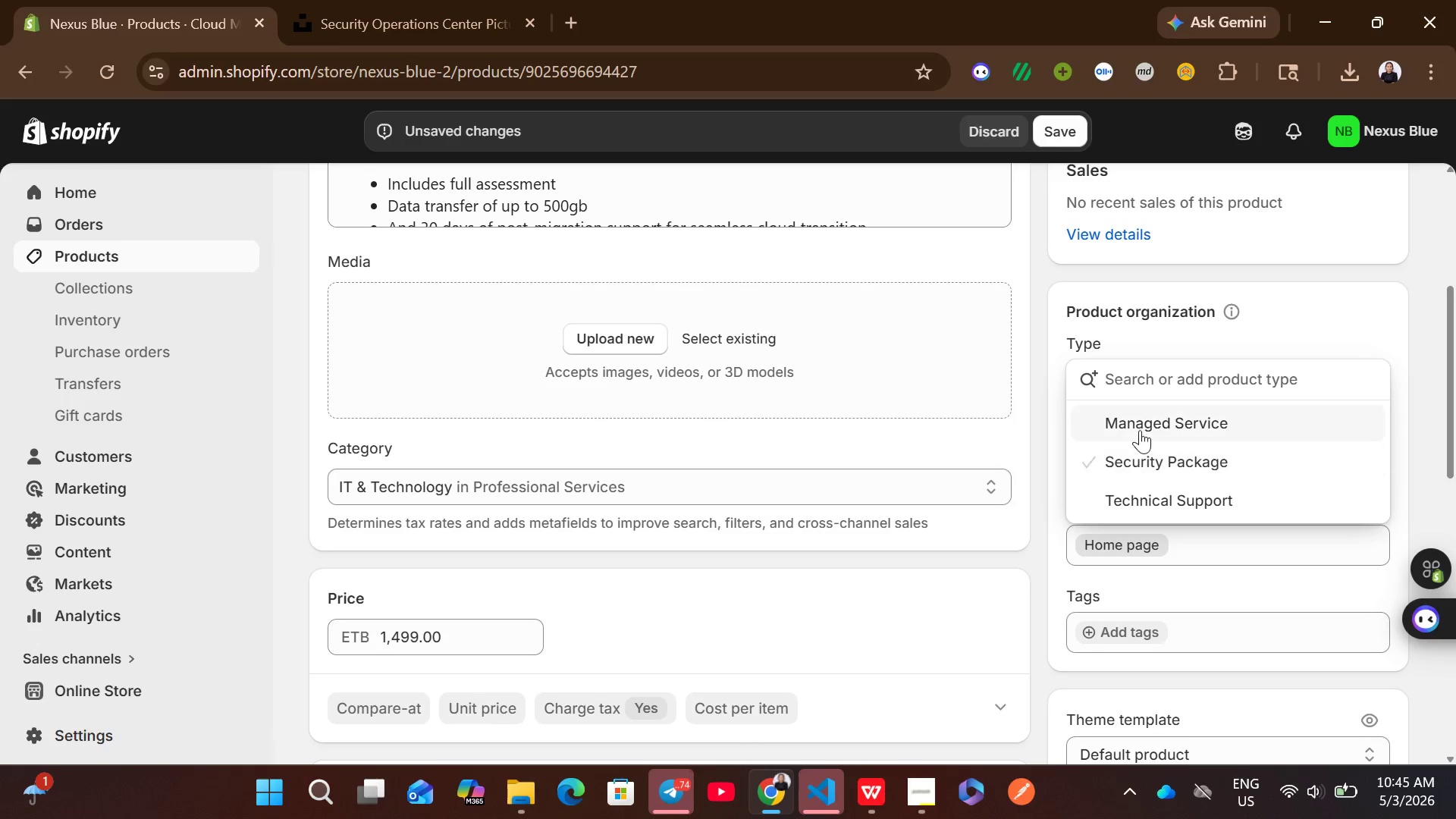 
left_click([1144, 424])
 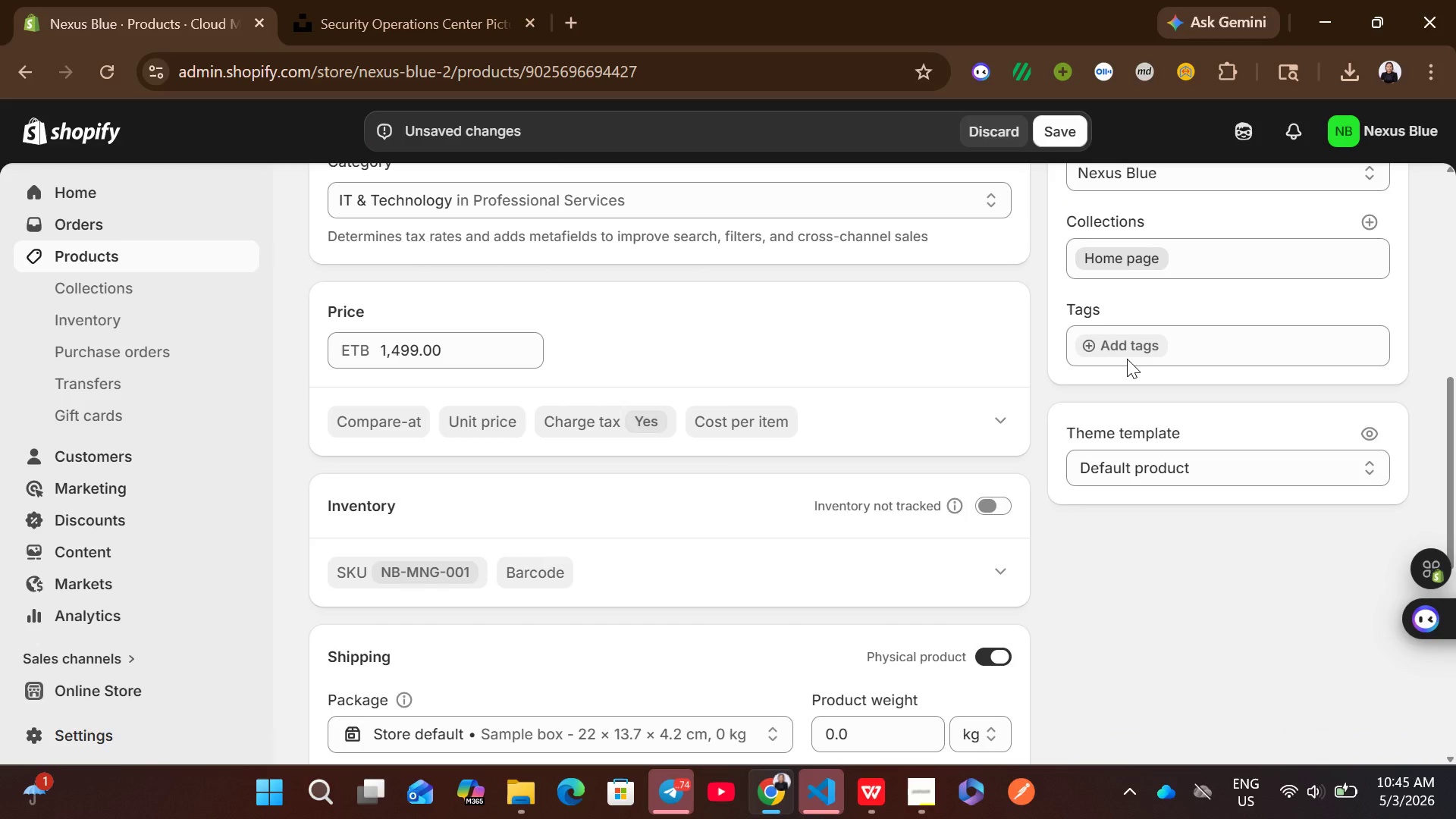 
left_click([1127, 353])
 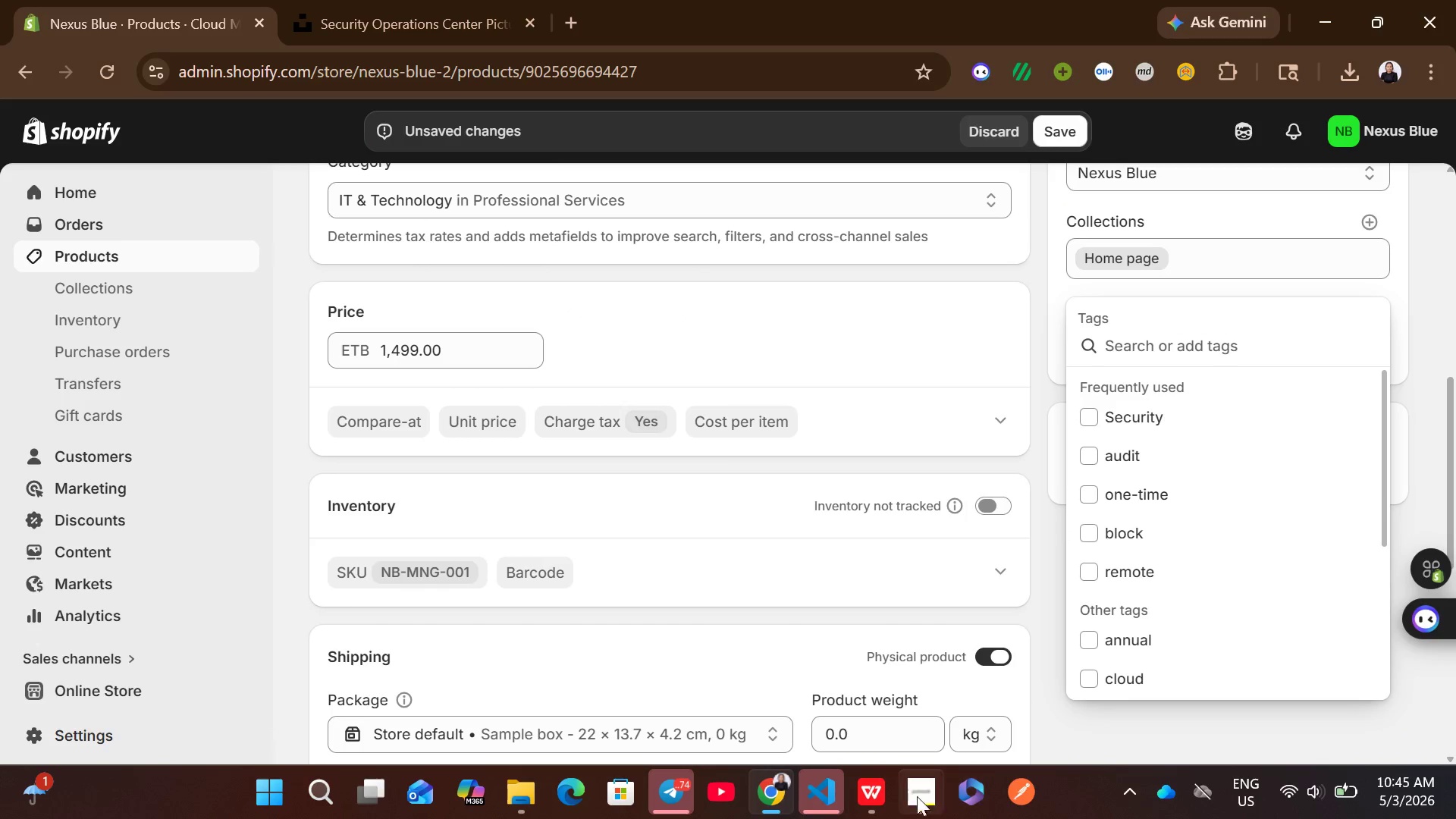 
left_click([858, 796])
 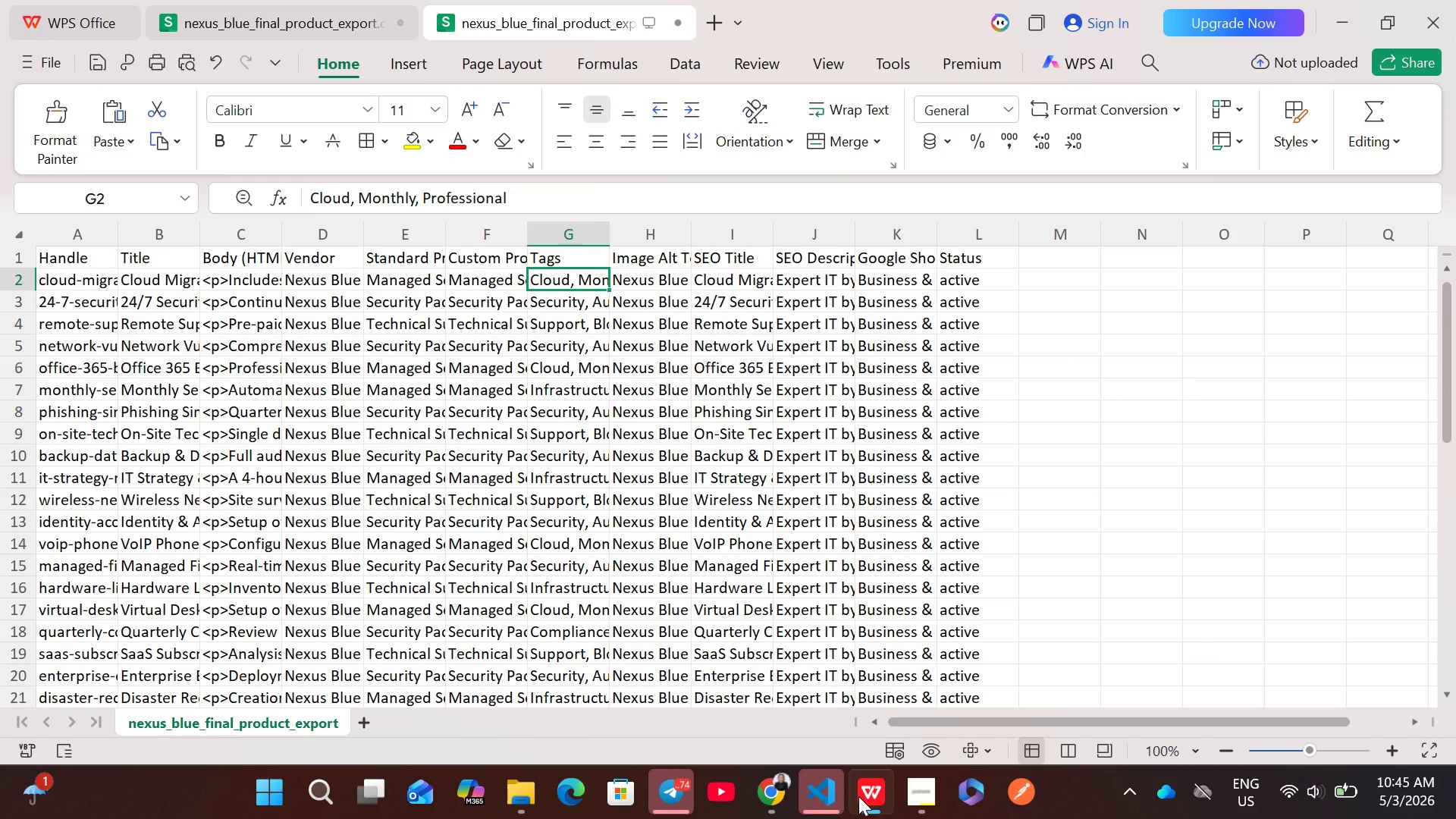 
left_click([858, 796])
 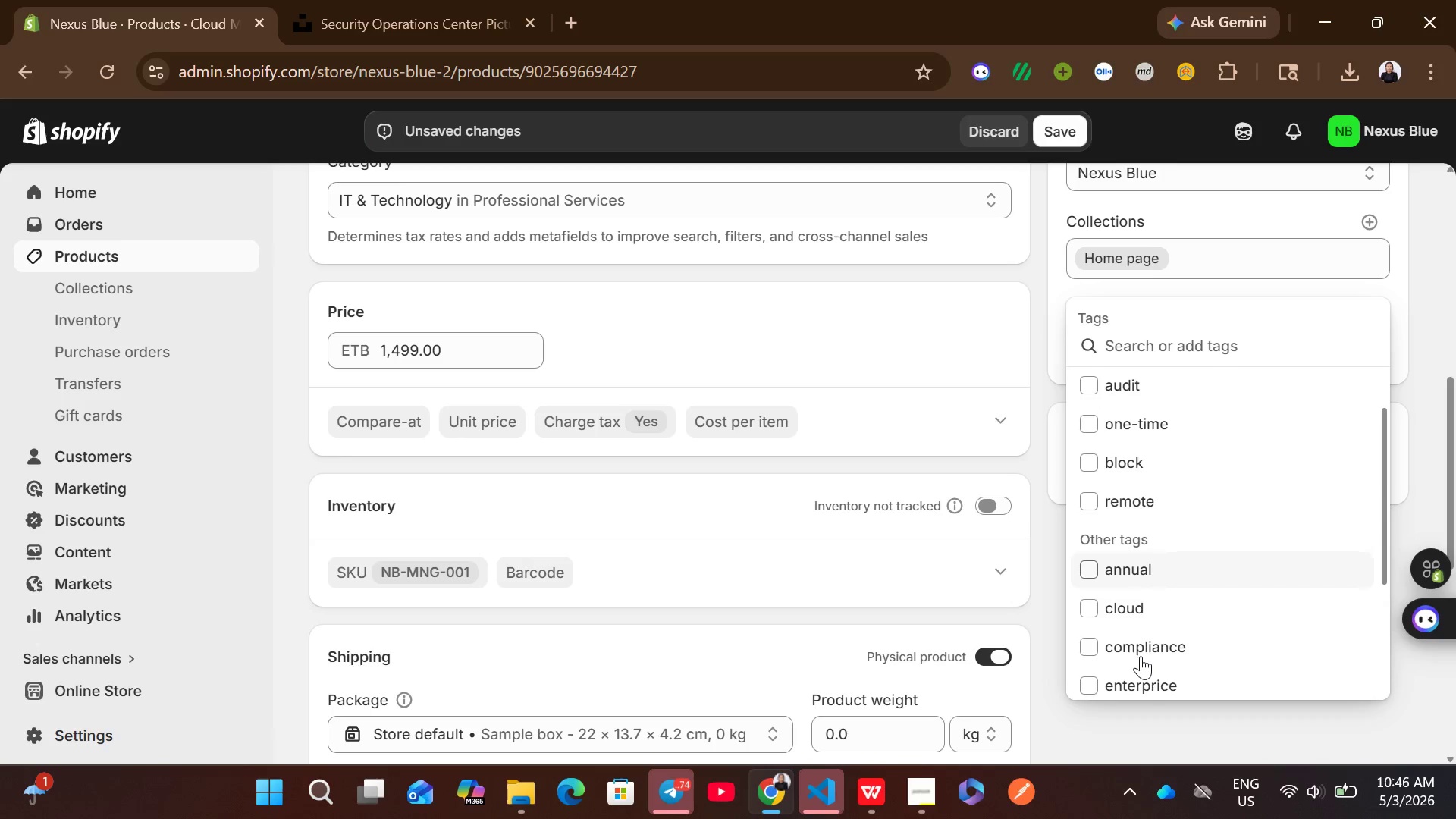 
left_click([1126, 615])
 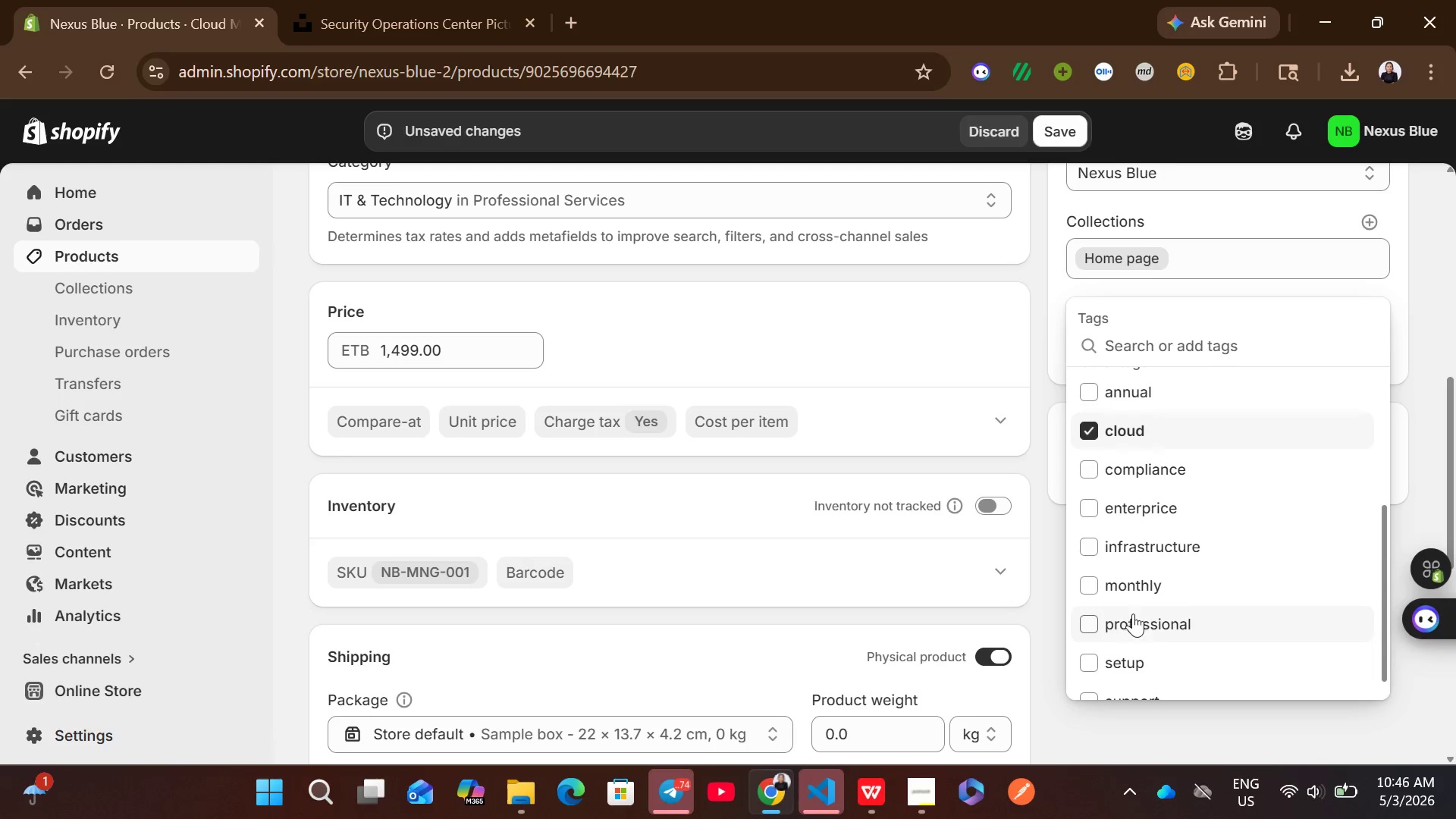 
left_click([1138, 595])
 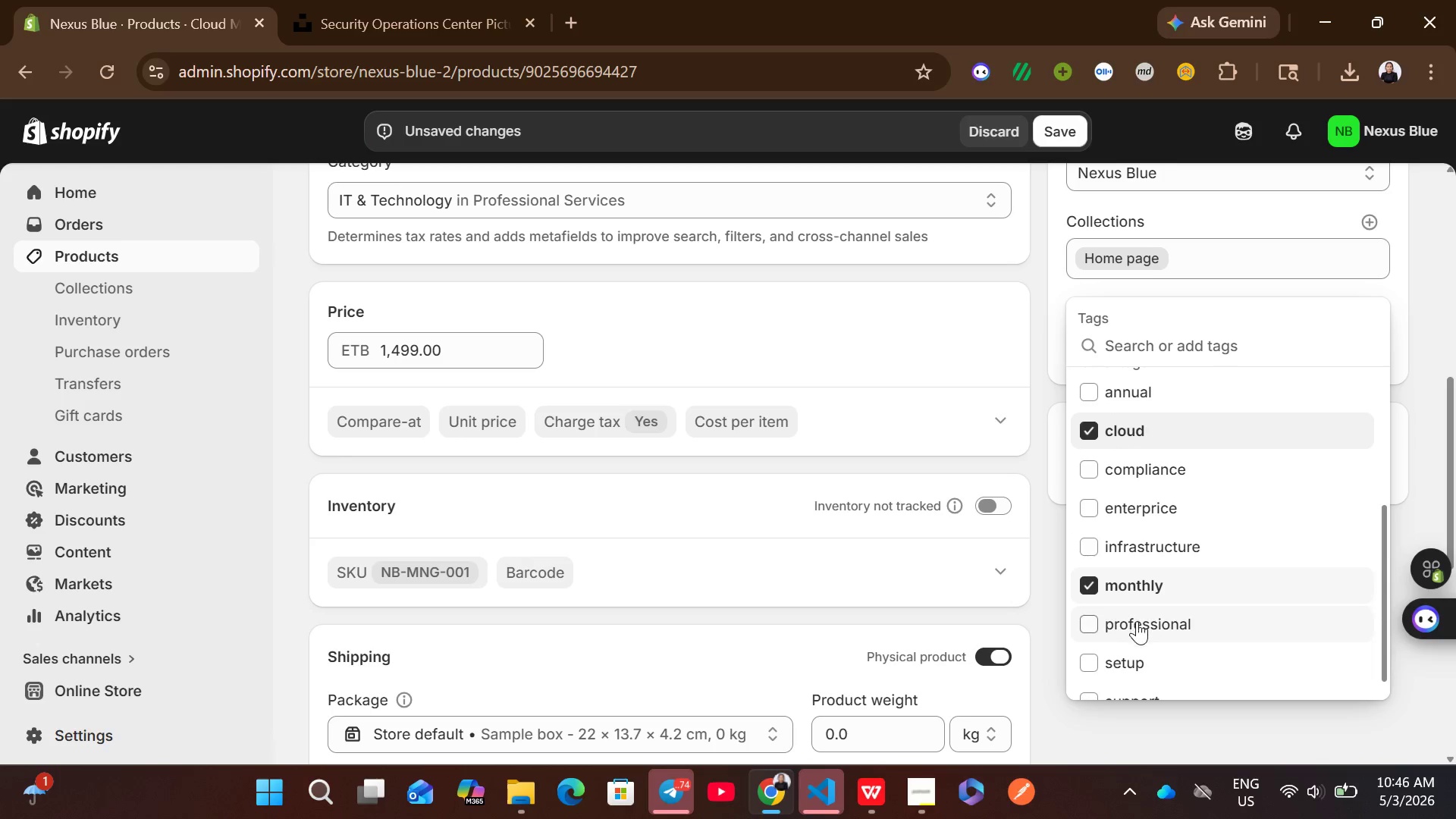 
left_click([1137, 621])
 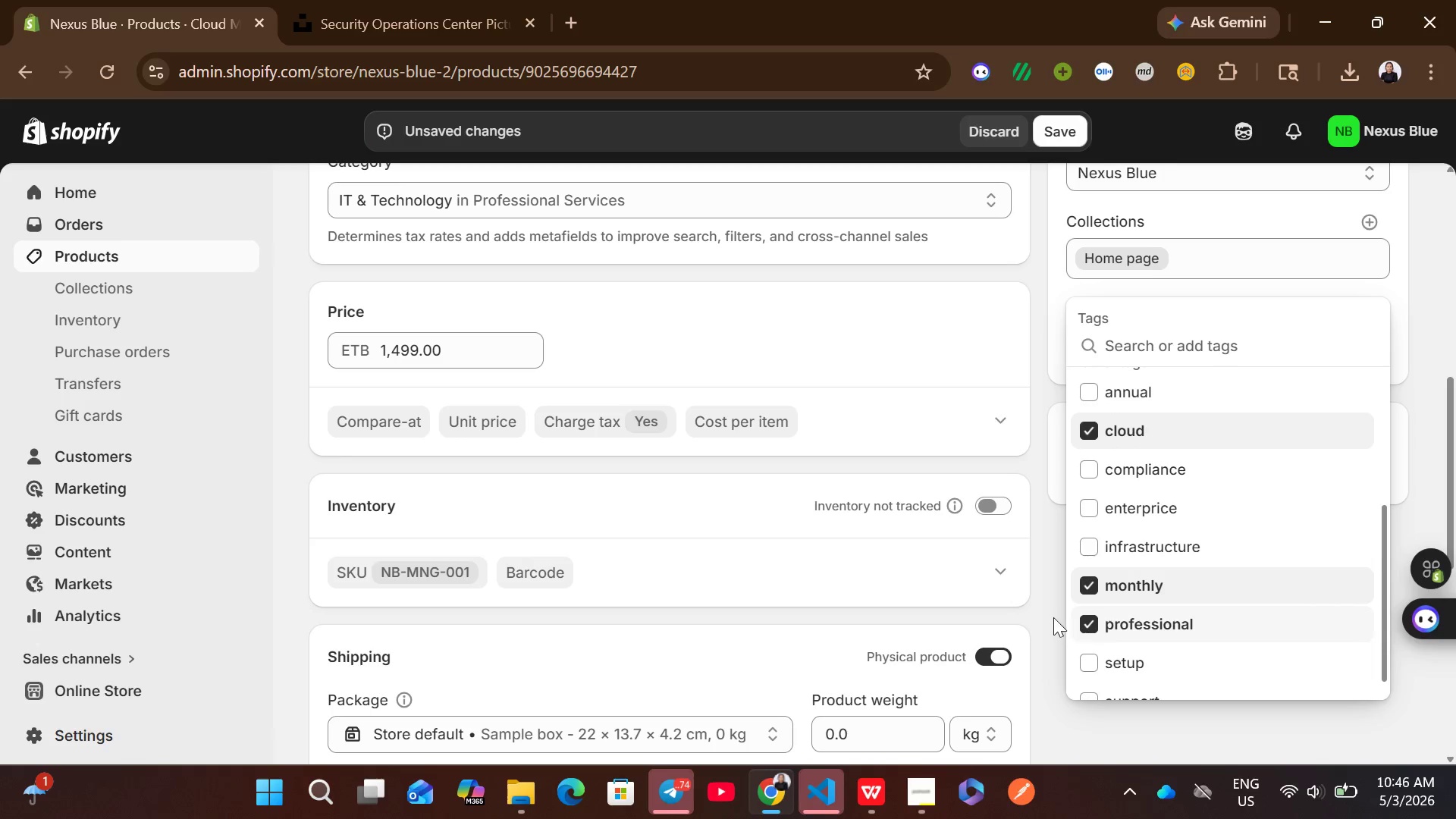 
left_click([1049, 617])
 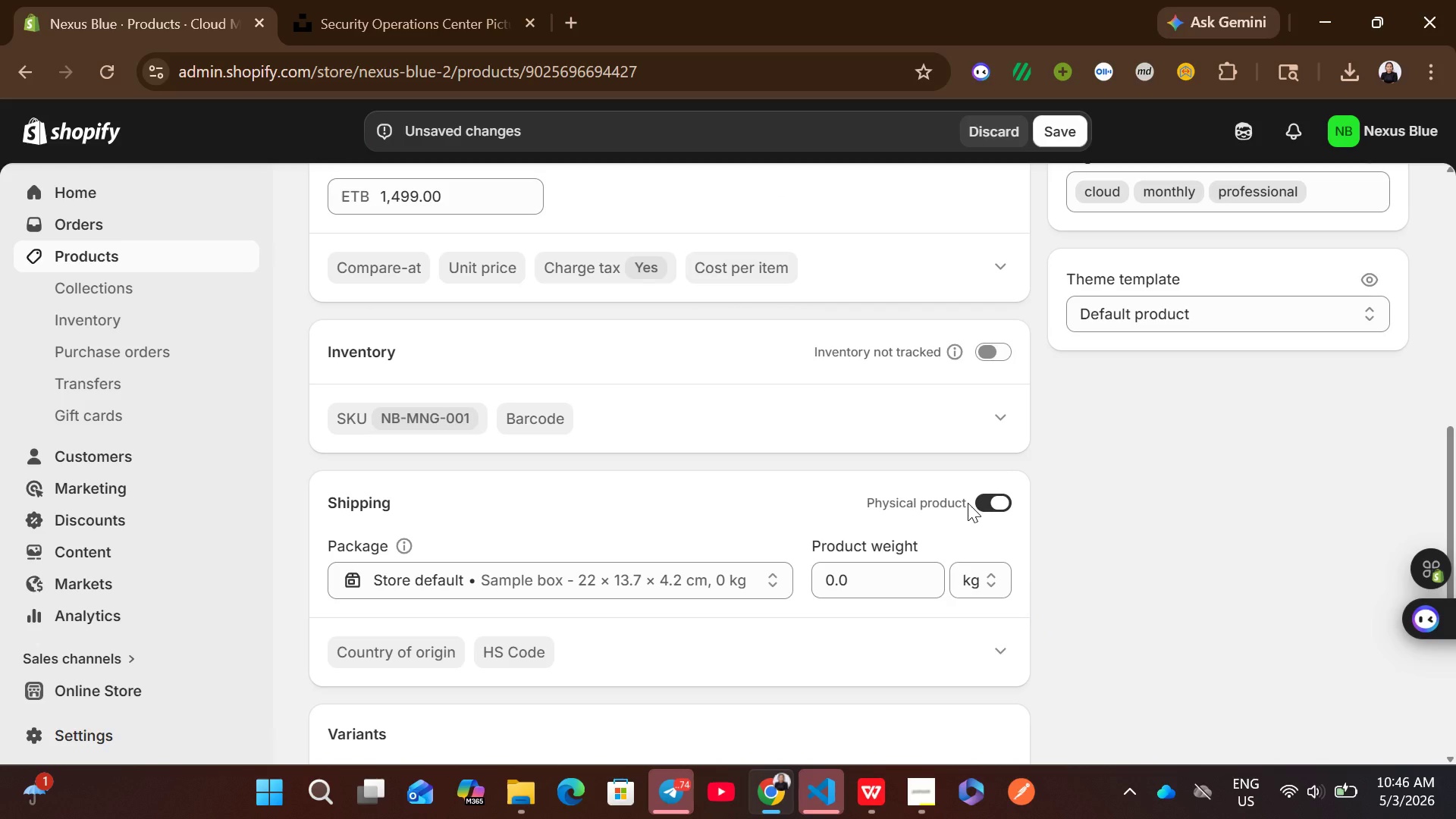 
left_click([974, 503])
 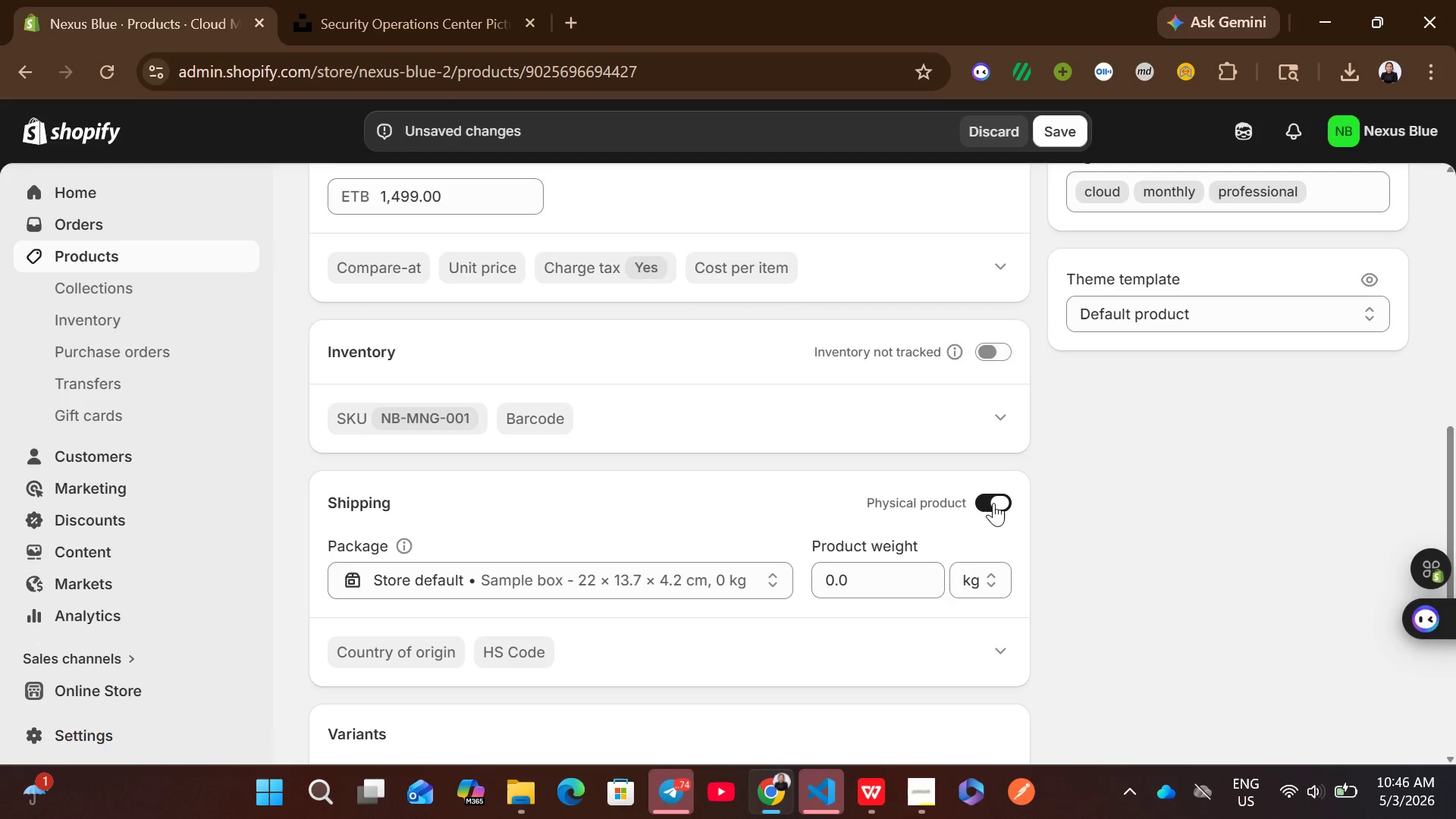 
left_click([993, 503])
 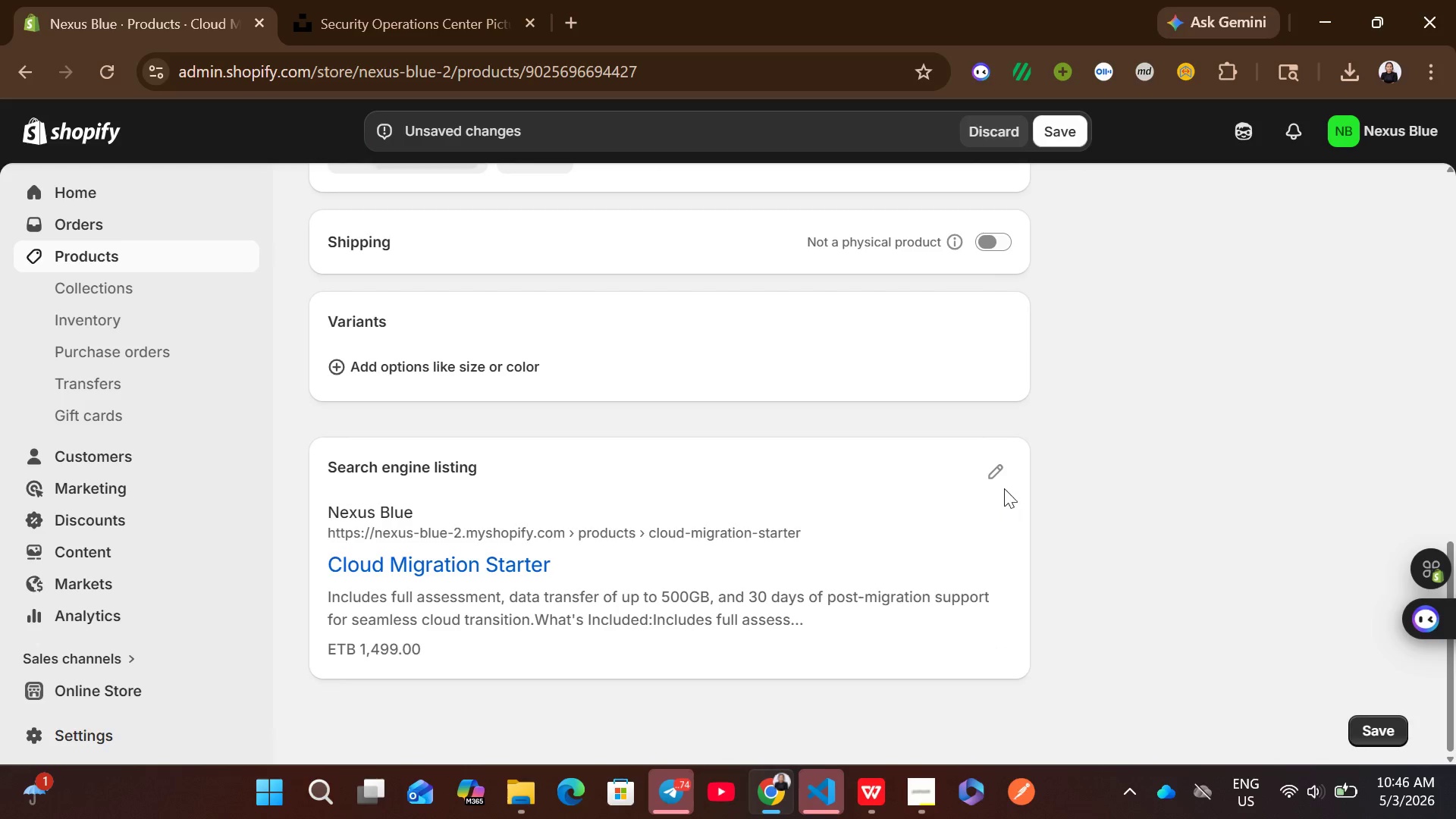 
left_click([1000, 481])
 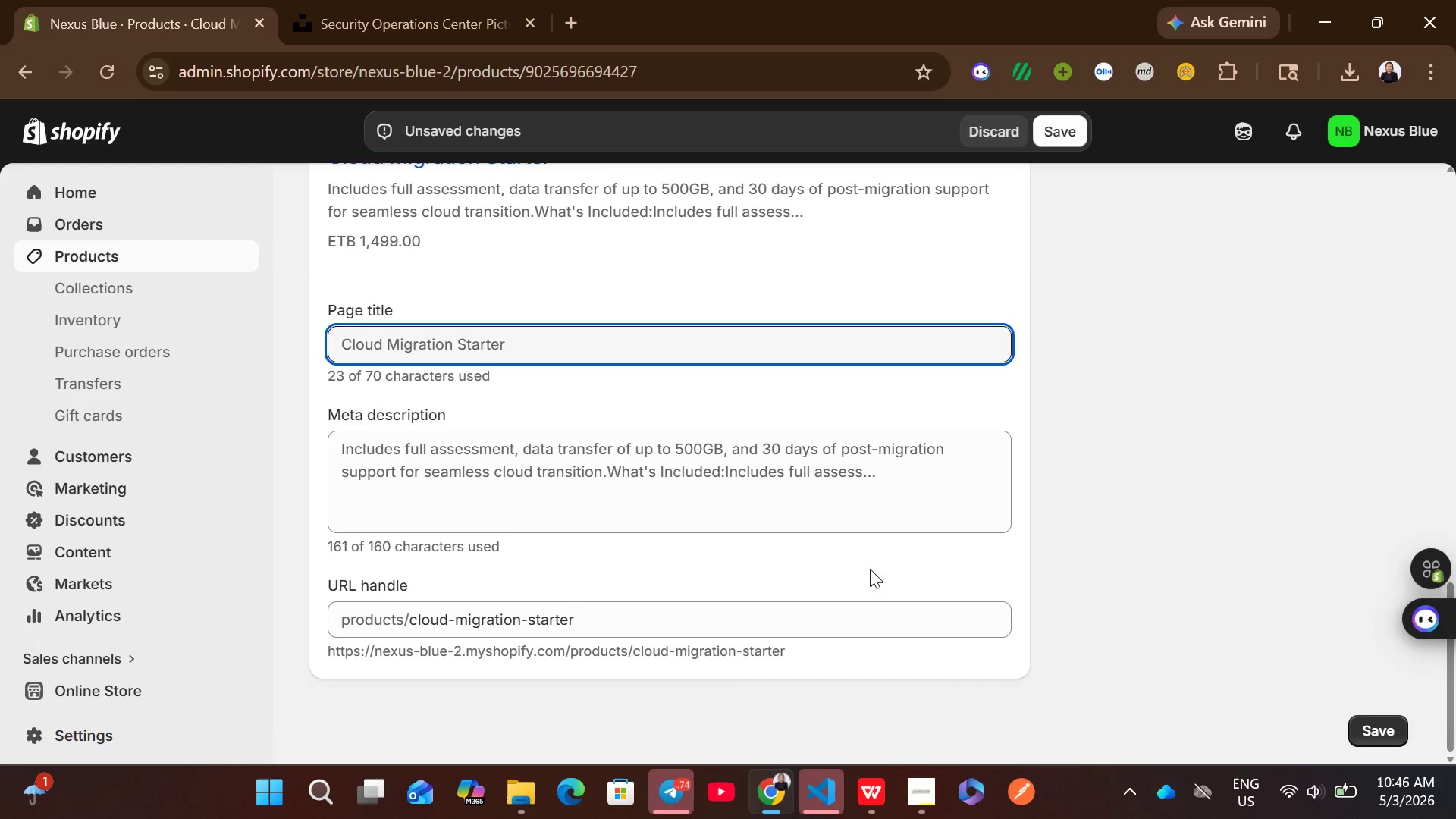 
left_click([849, 485])
 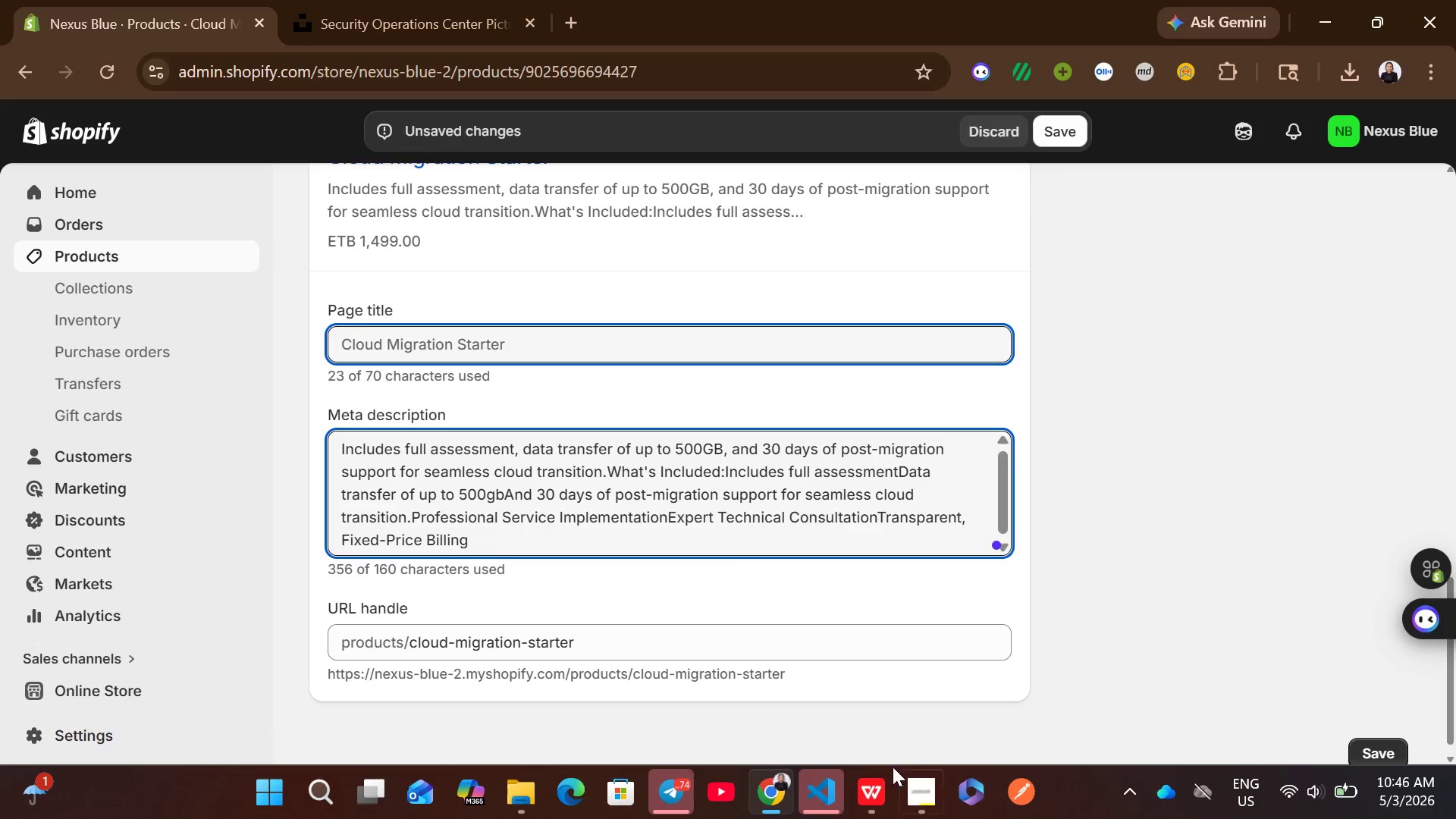 
left_click([874, 782])
 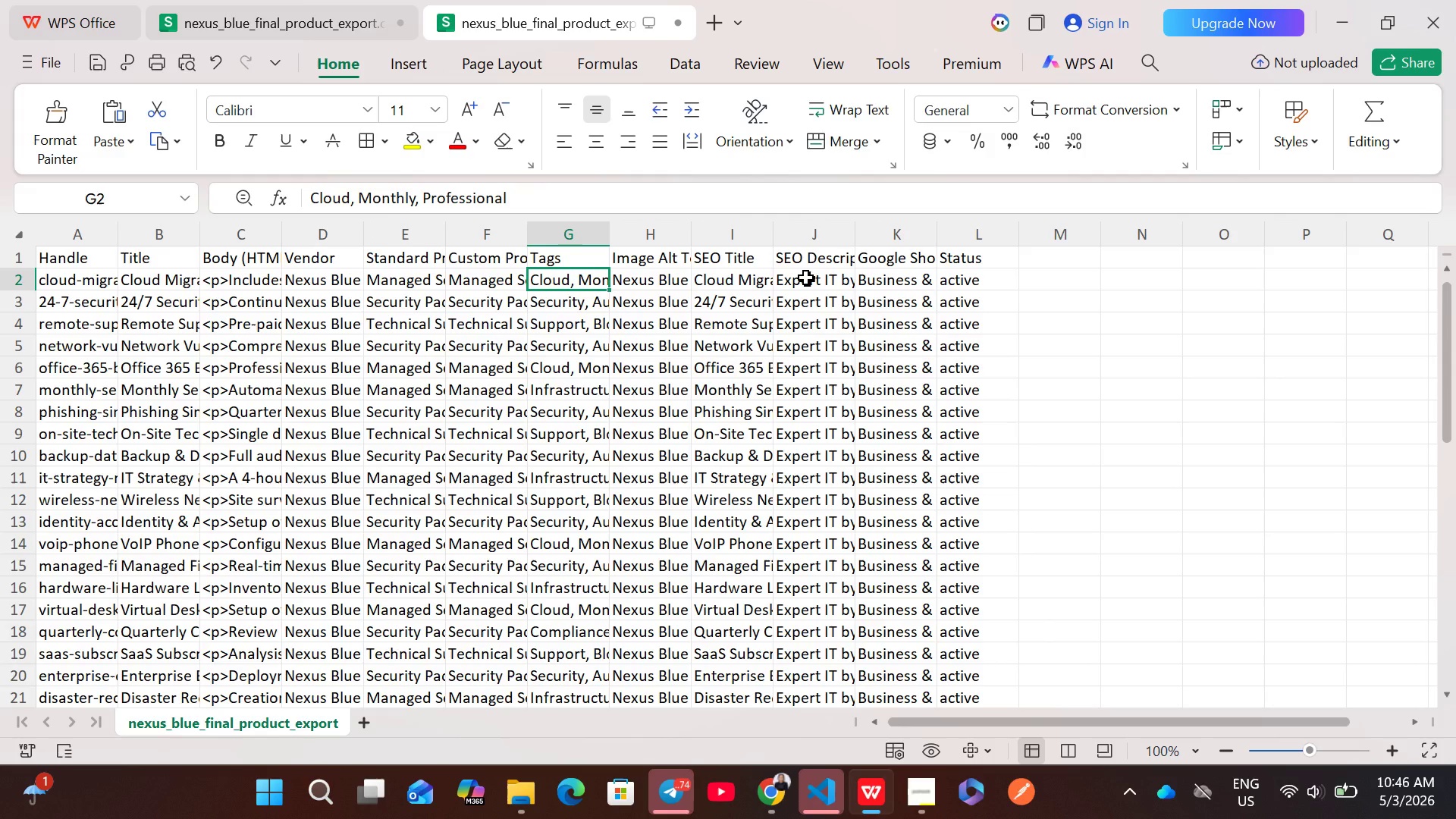 
double_click([806, 278])
 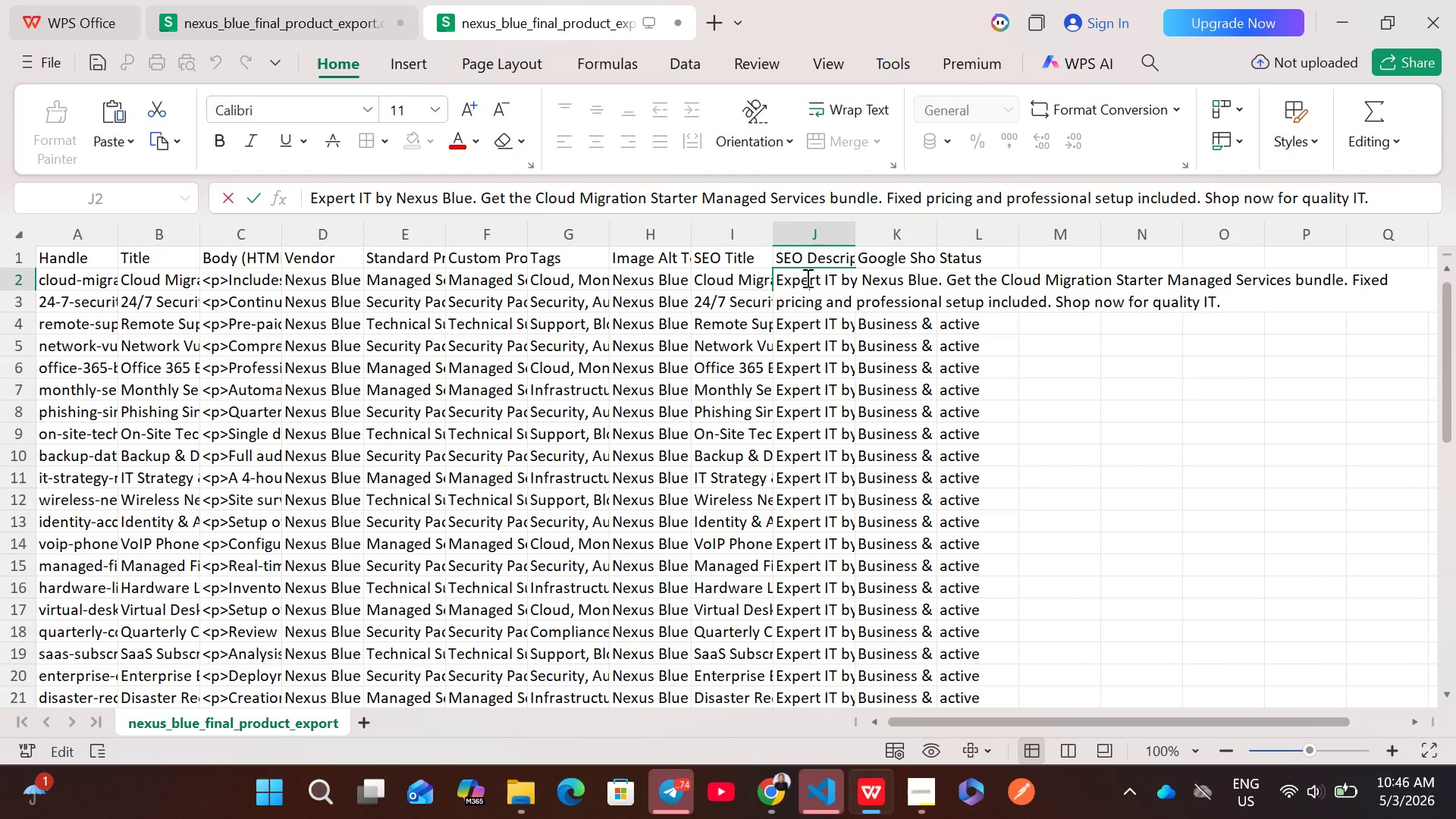 
key(Control+A)
 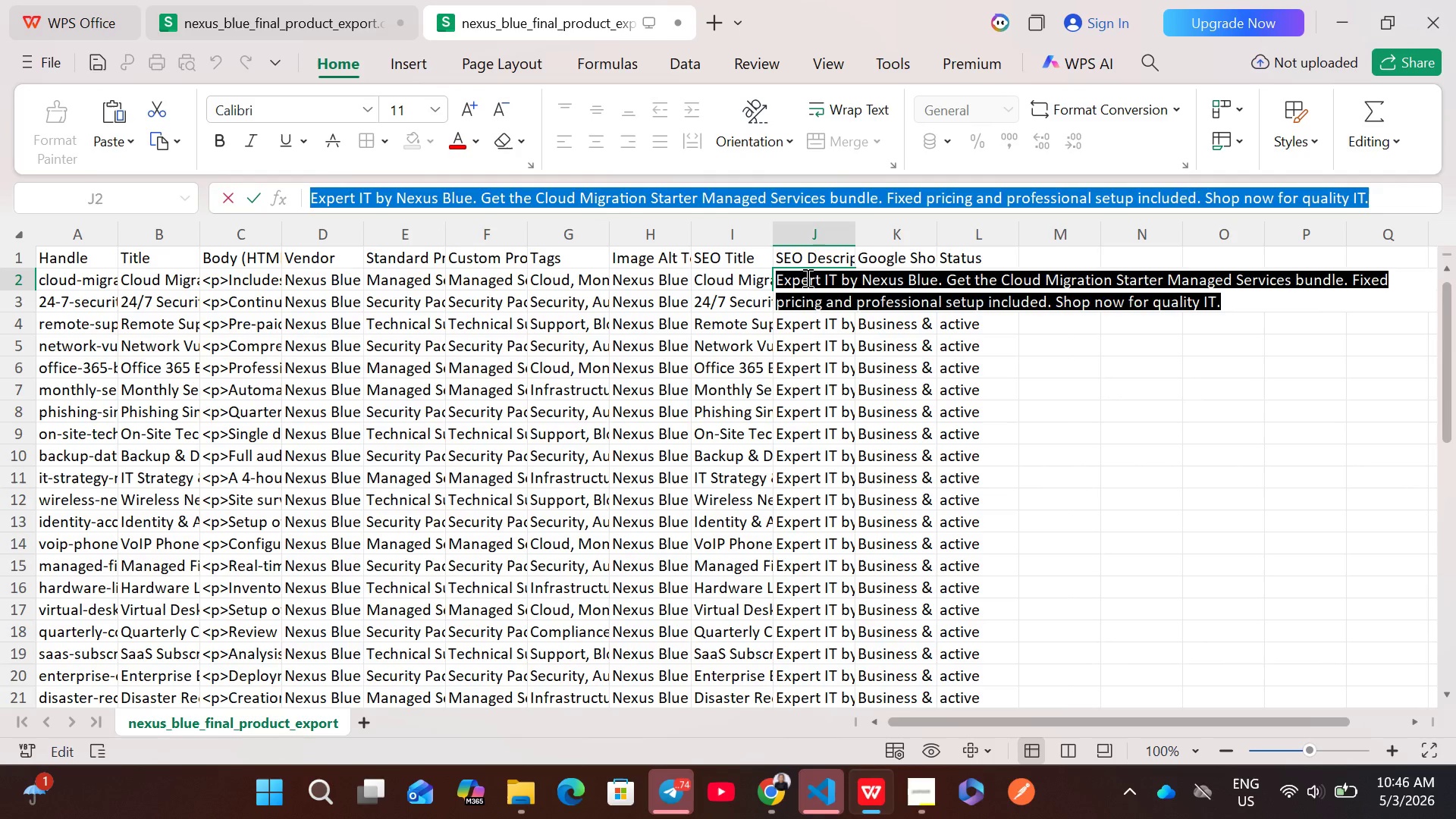 
key(Control+ControlLeft)
 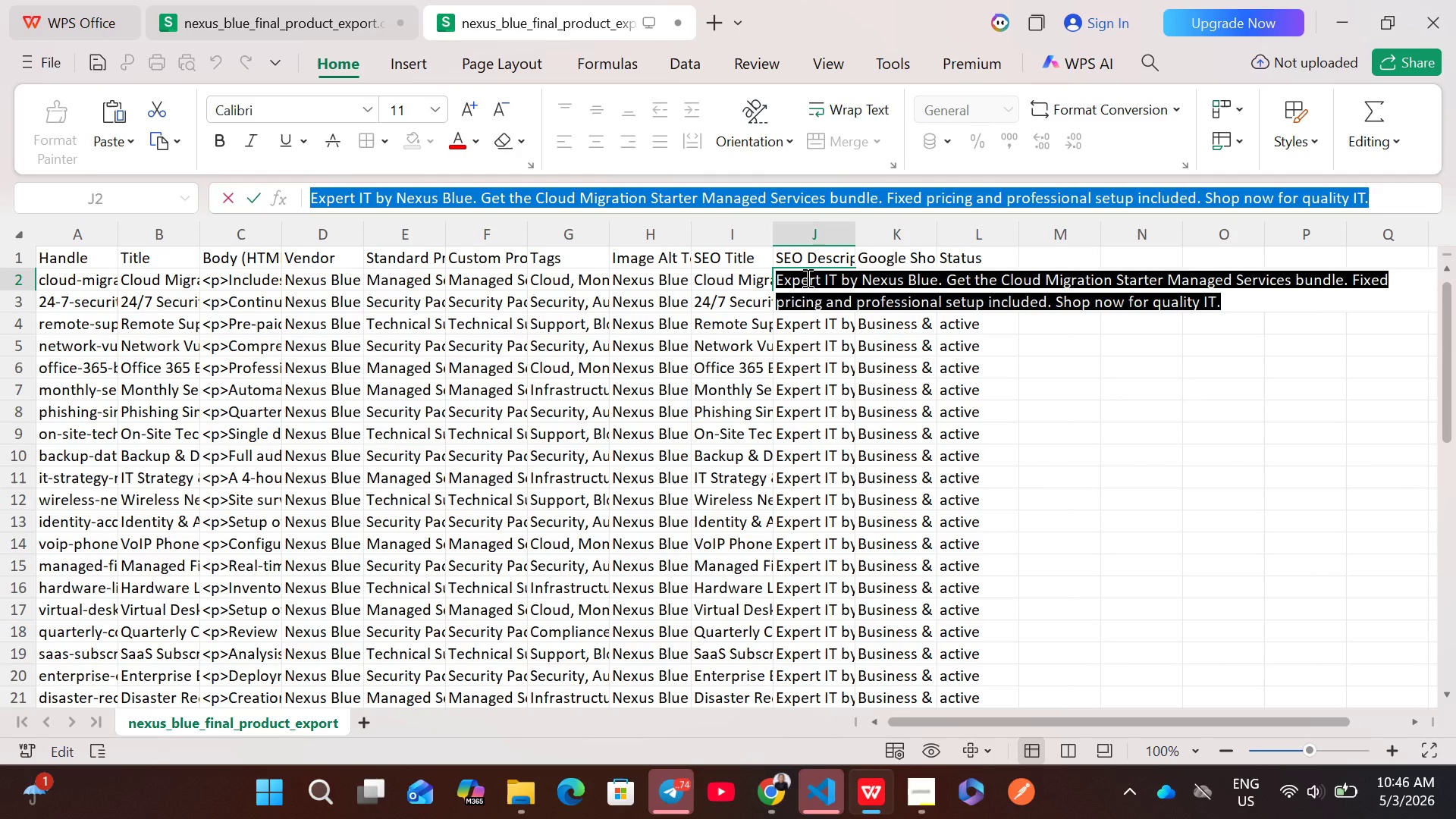 
key(Control+C)
 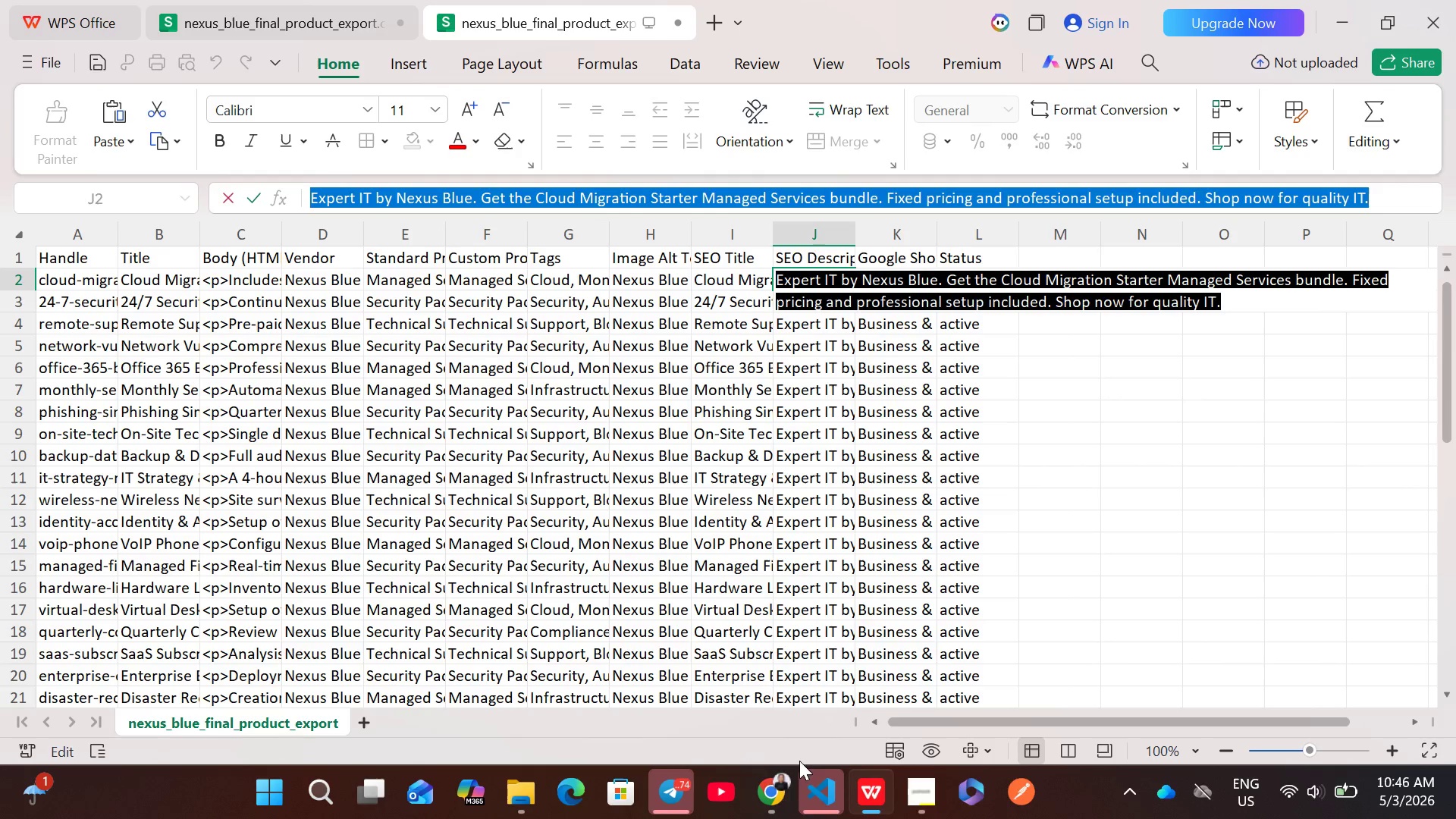 
left_click([775, 777])
 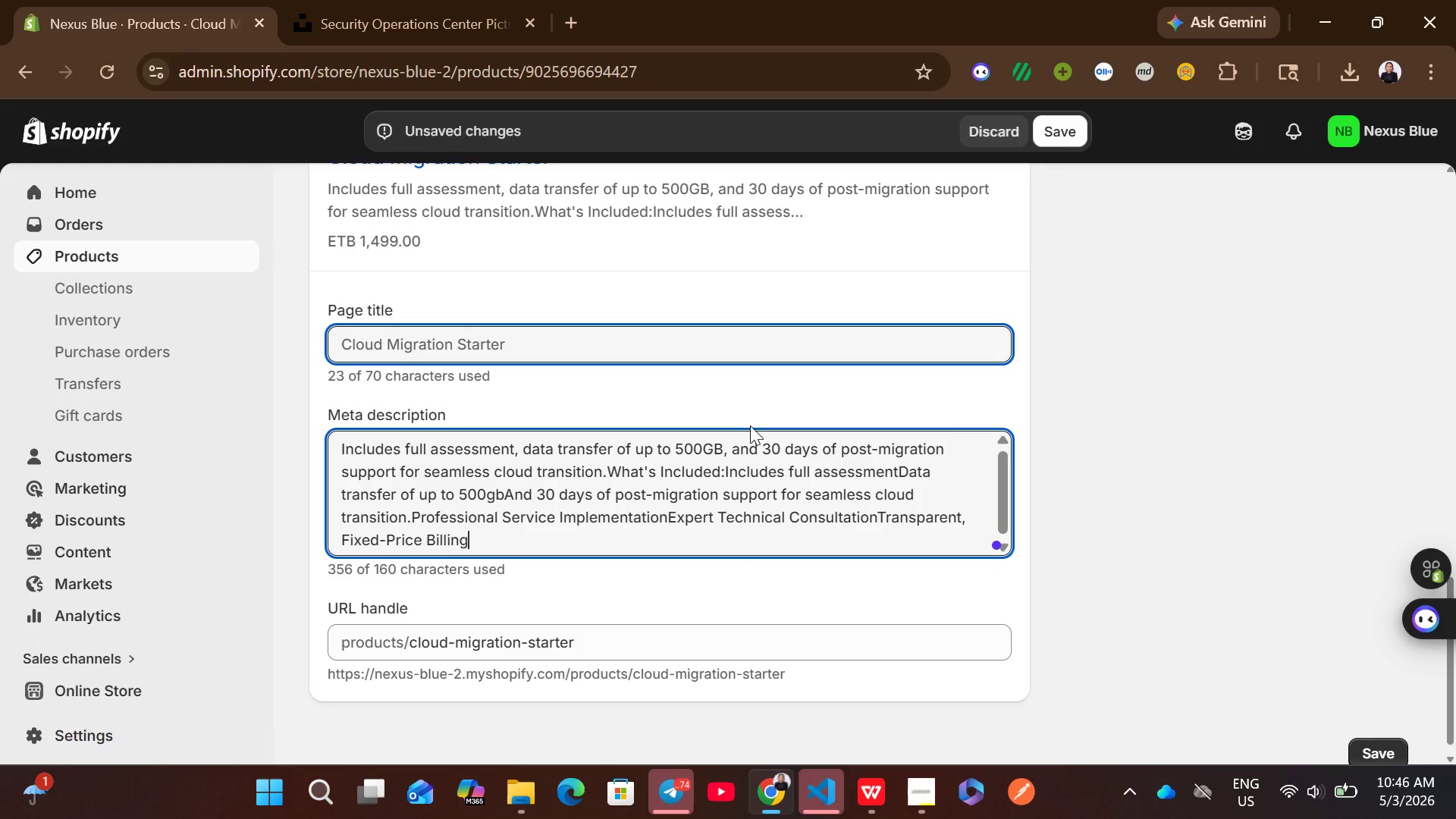 
key(Control+A)
 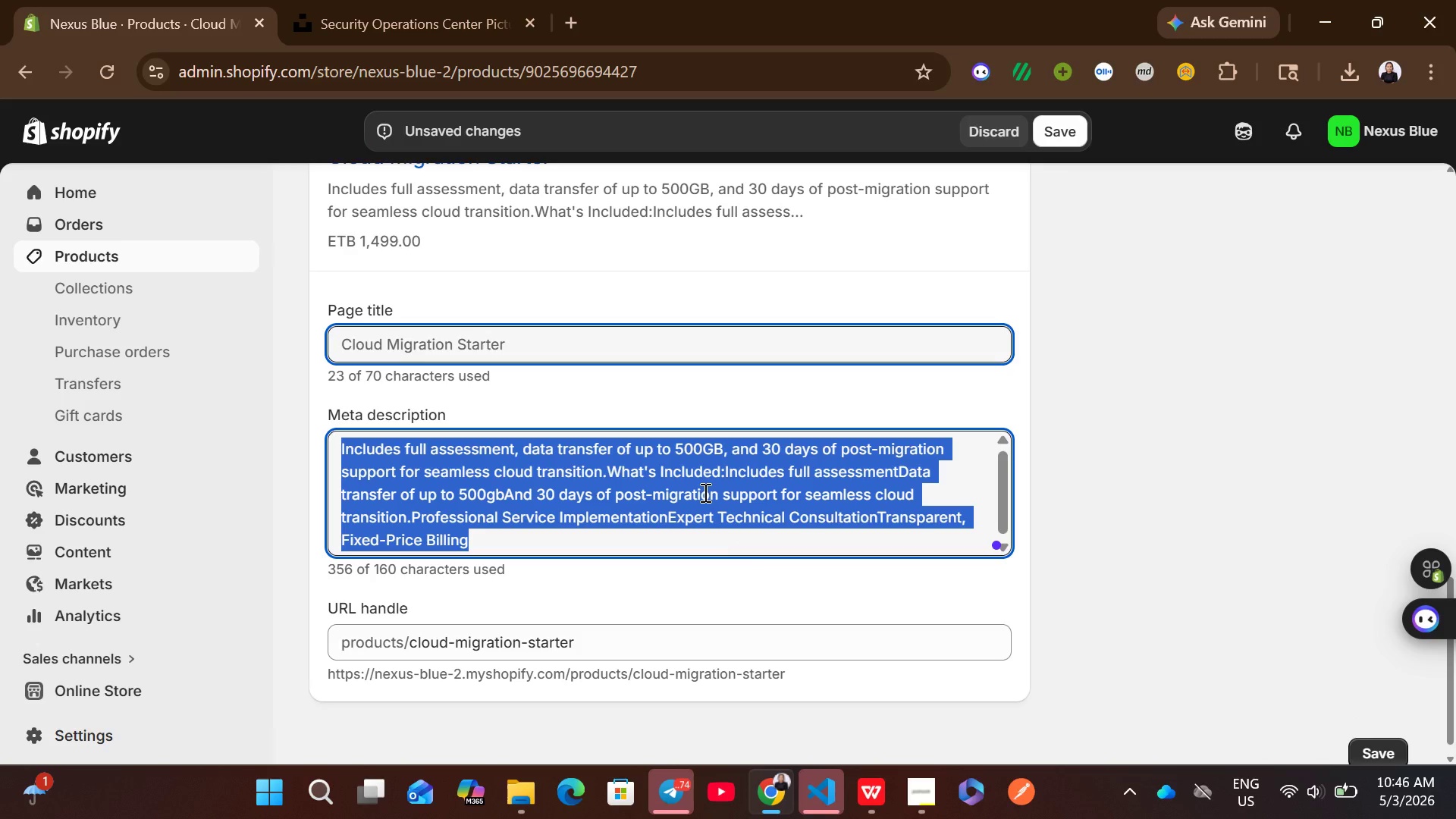 
key(Control+ControlLeft)
 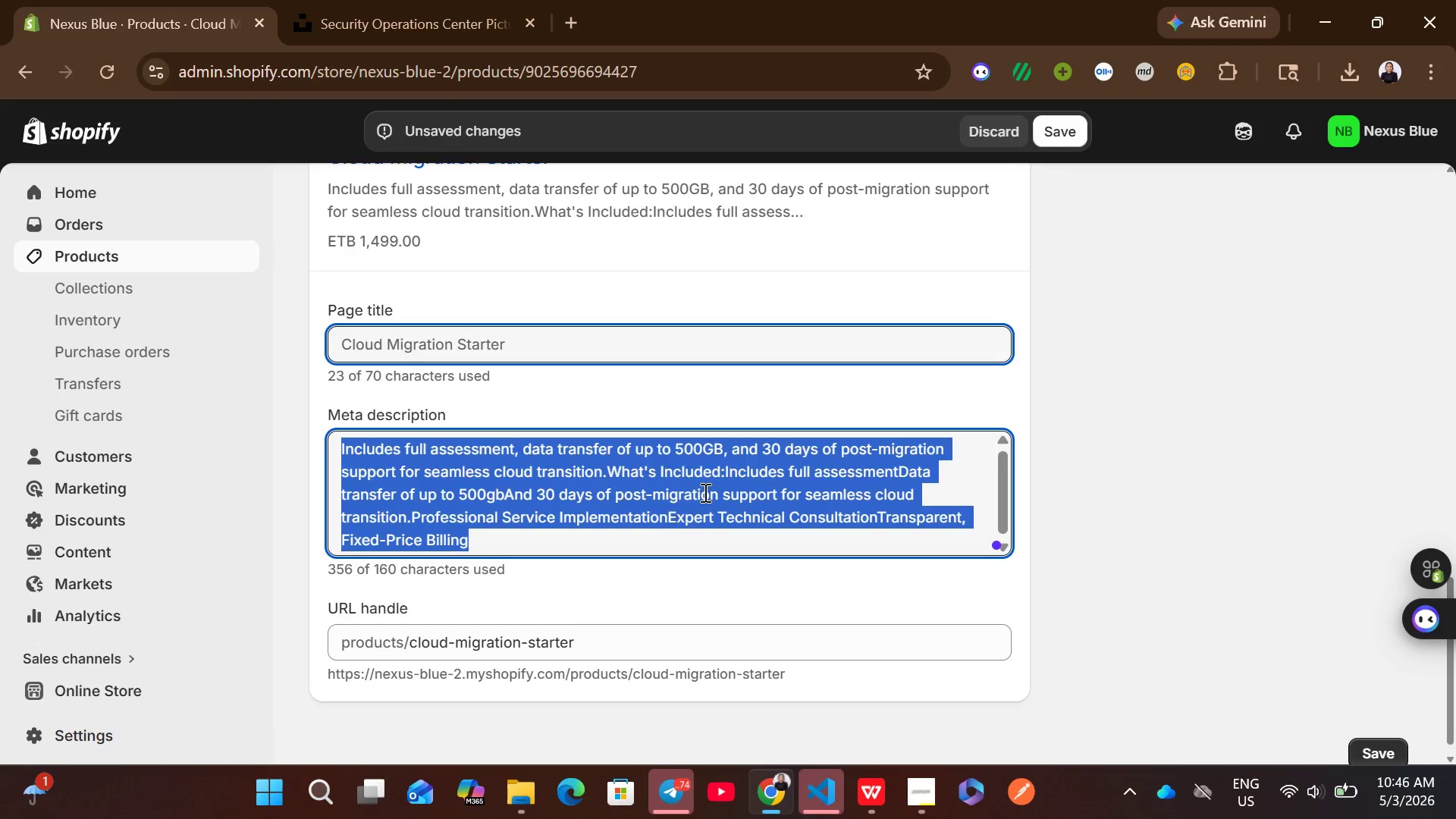 
key(Control+V)
 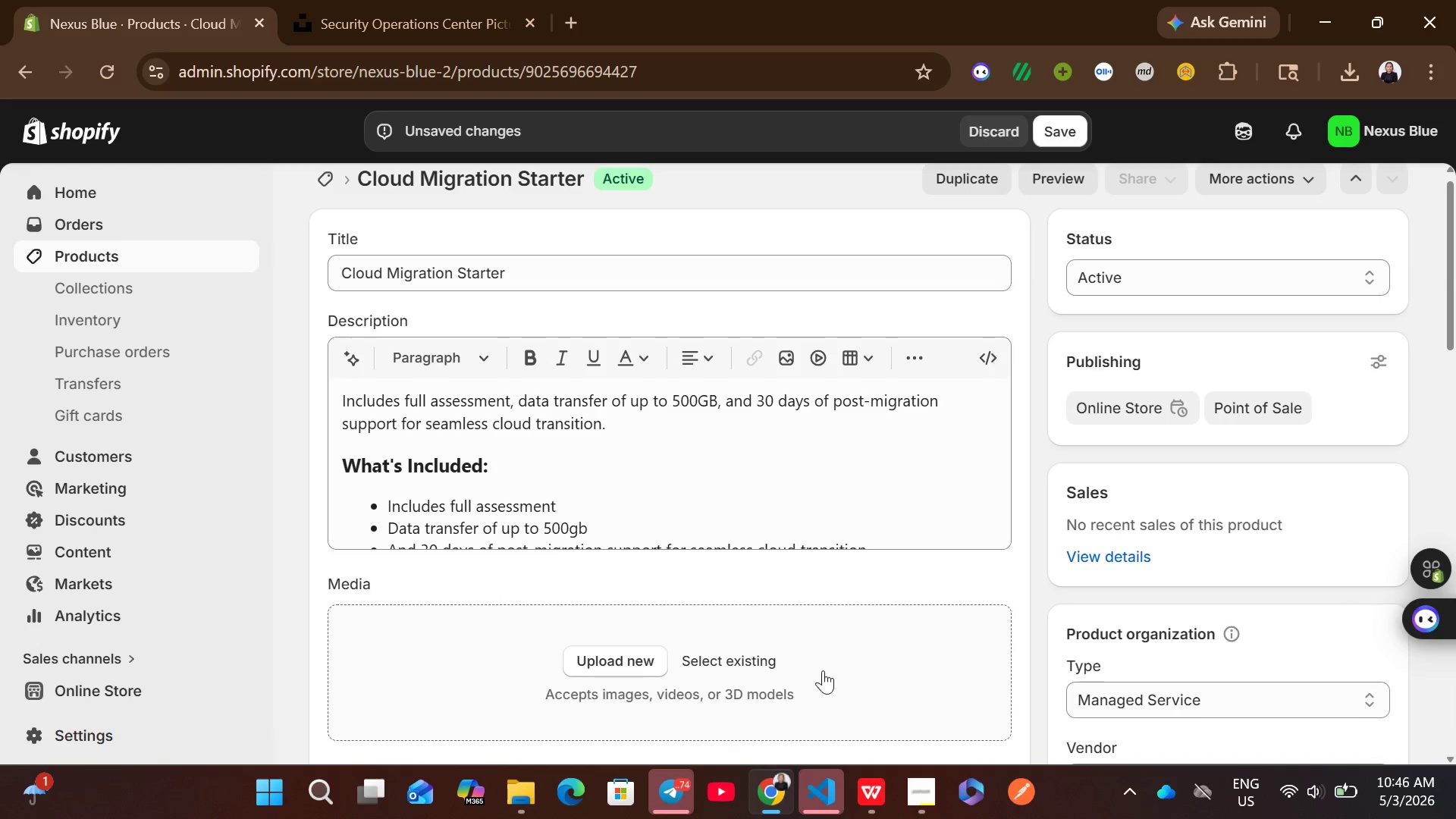 
left_click([650, 271])
 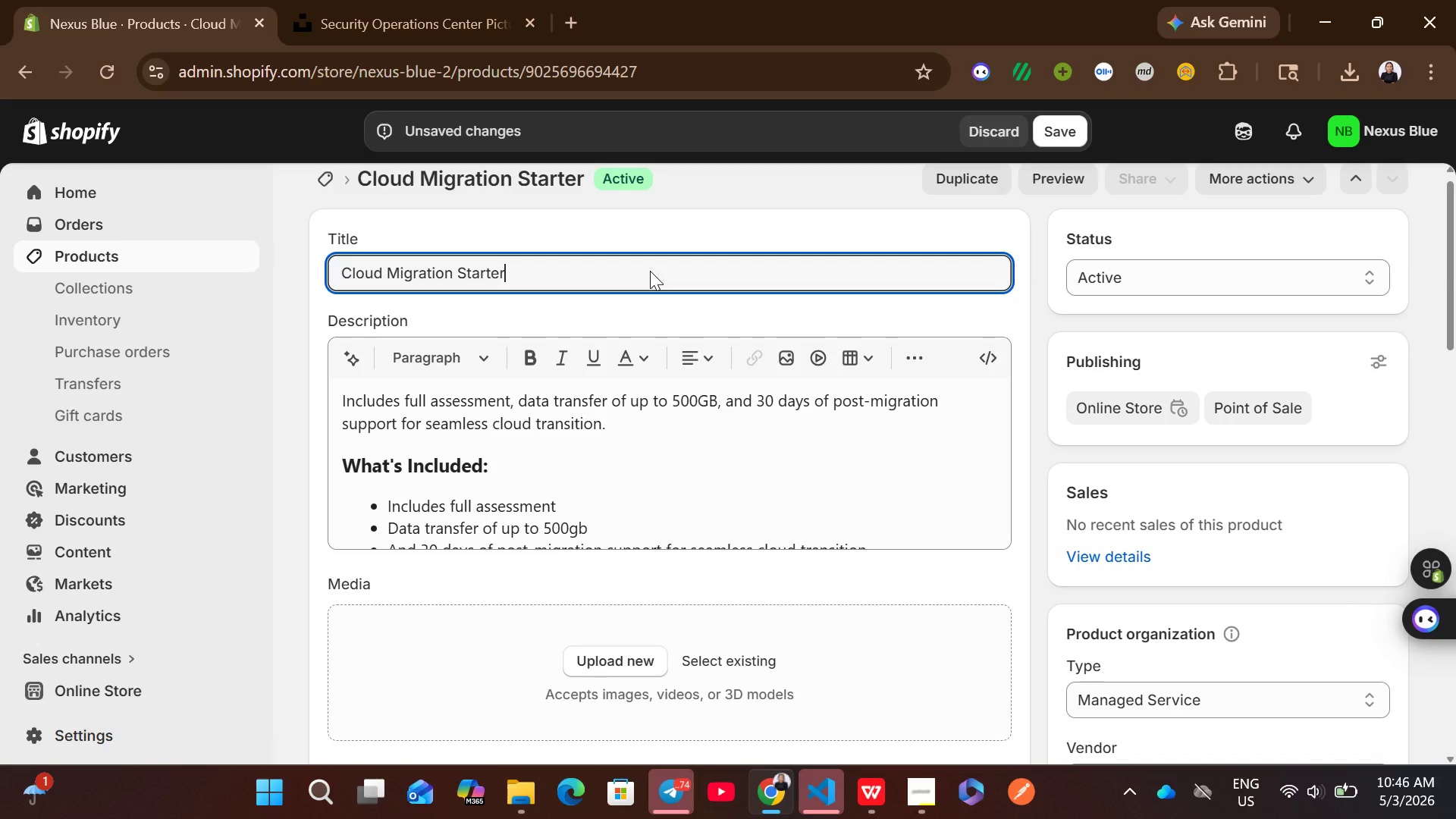 
key(Control+A)
 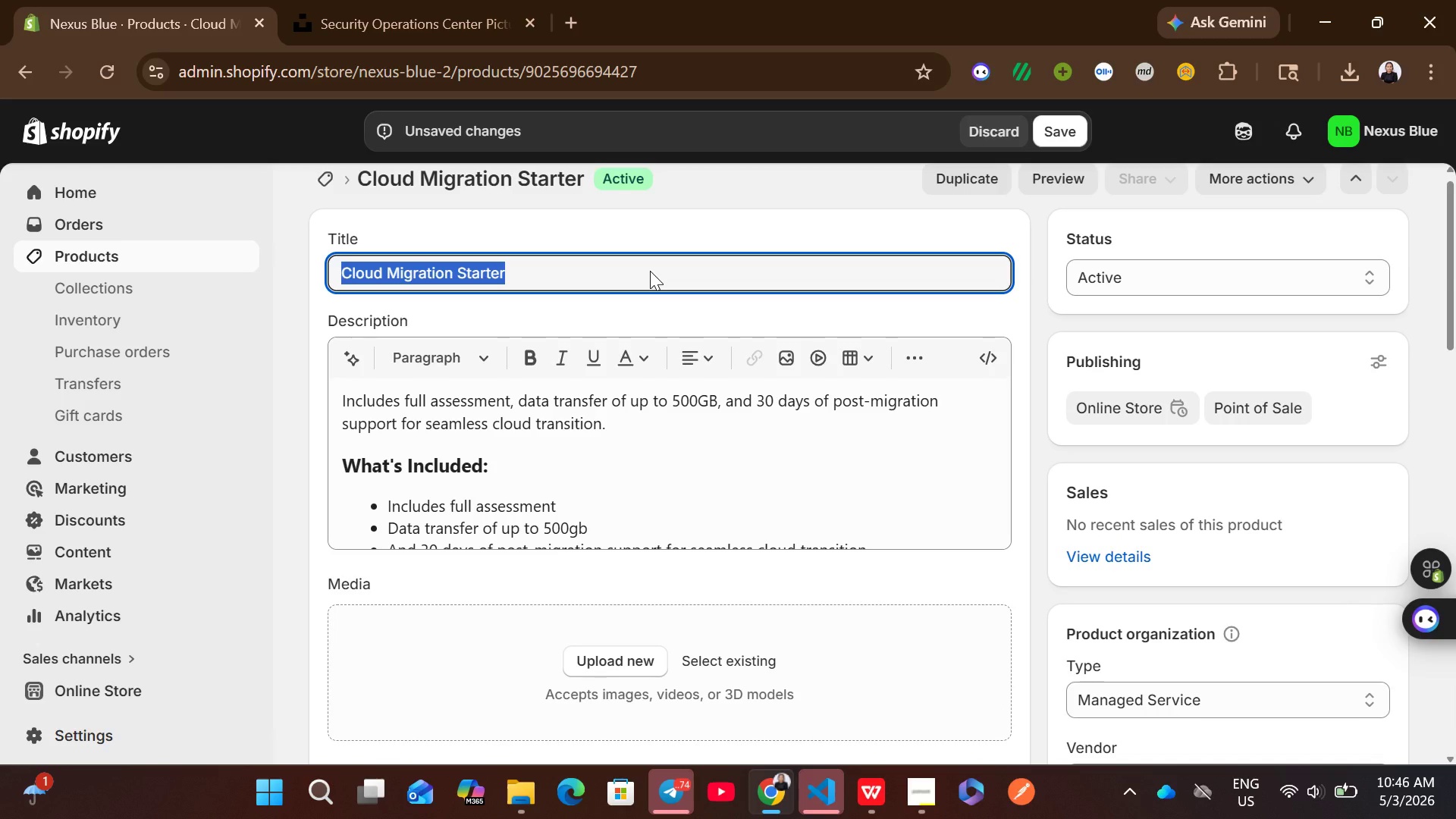 
key(Control+ControlLeft)
 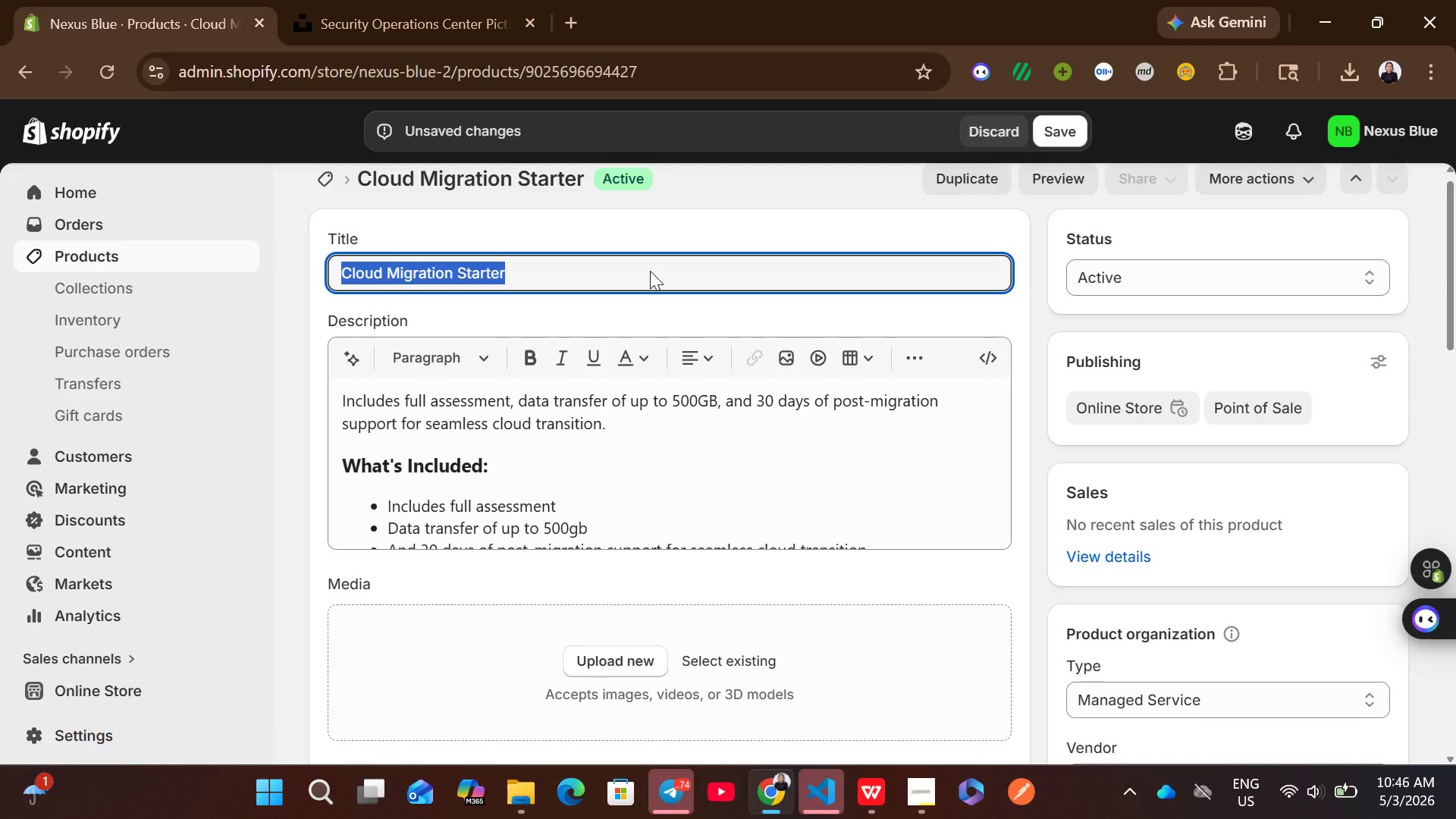 
key(Control+C)
 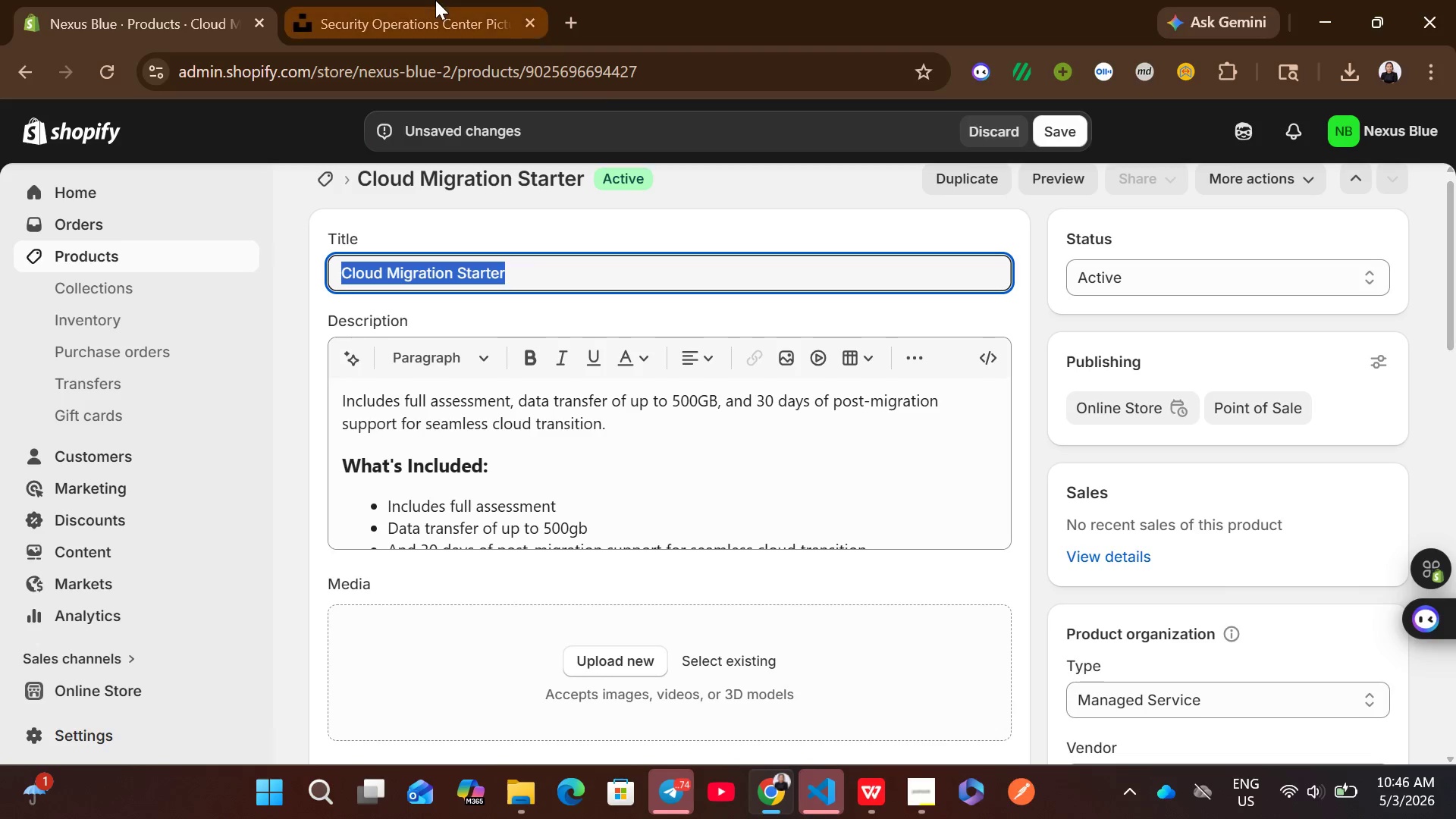 
left_click([435, 0])
 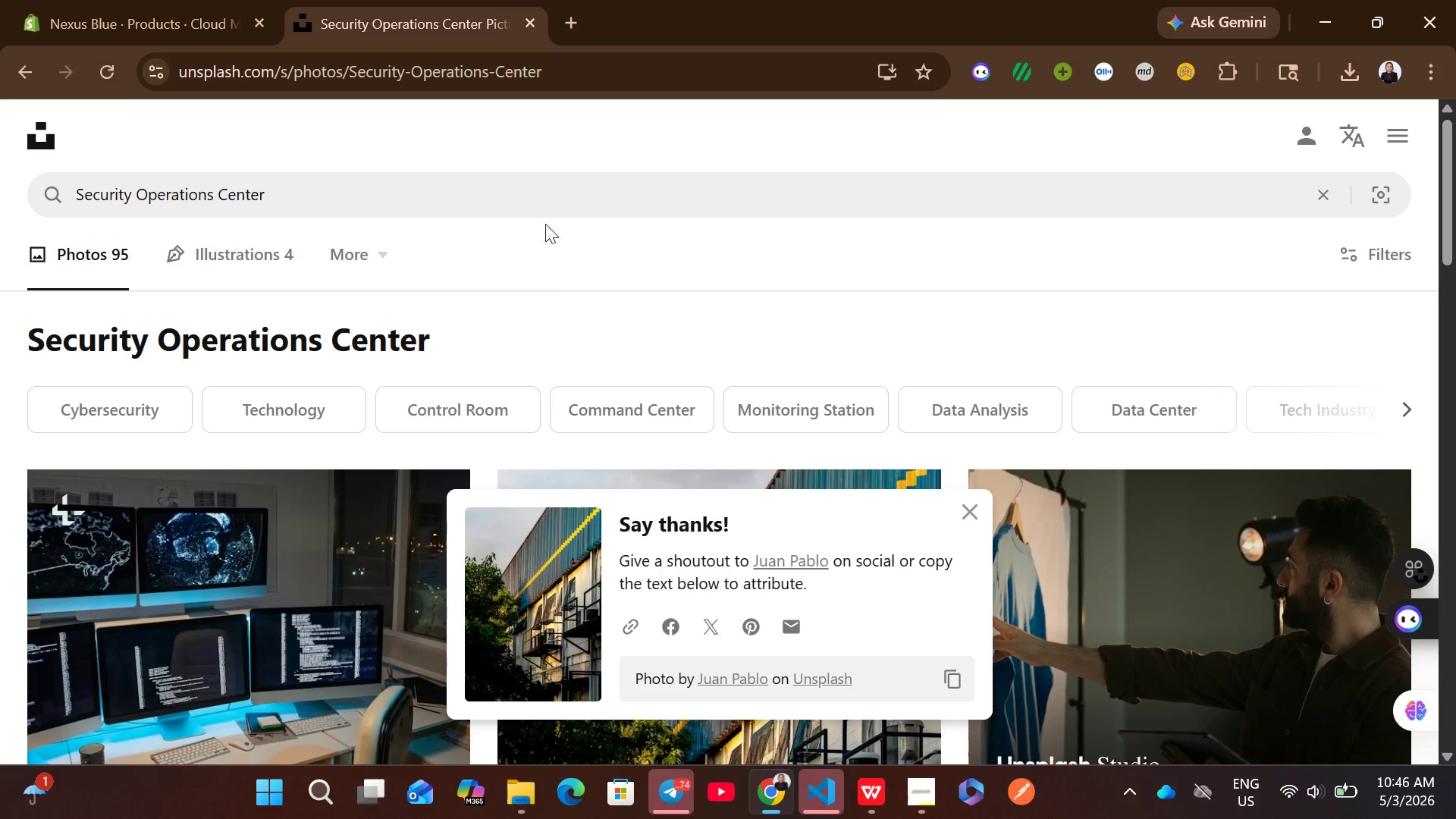 
left_click([541, 196])
 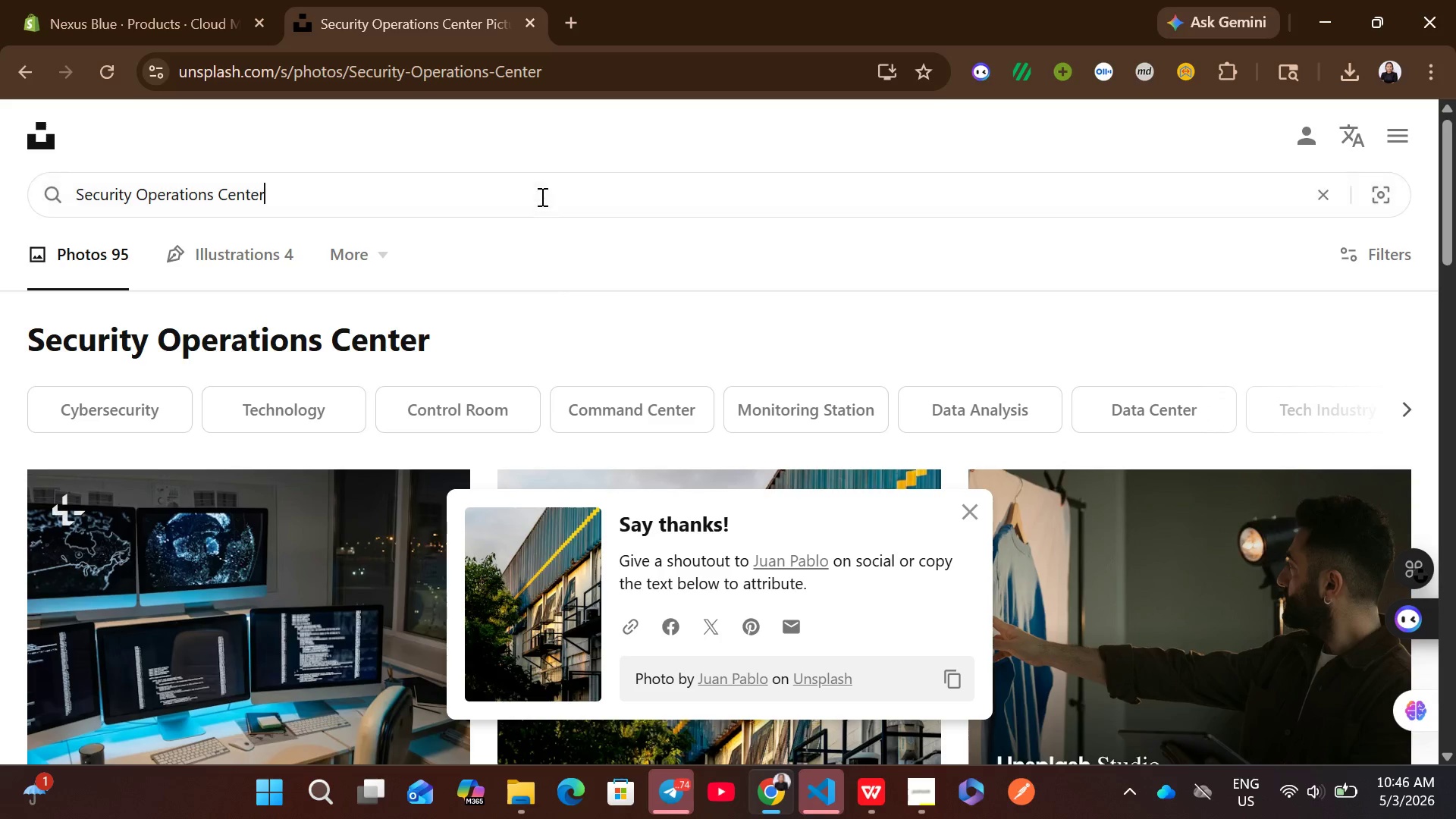 
key(Control+A)
 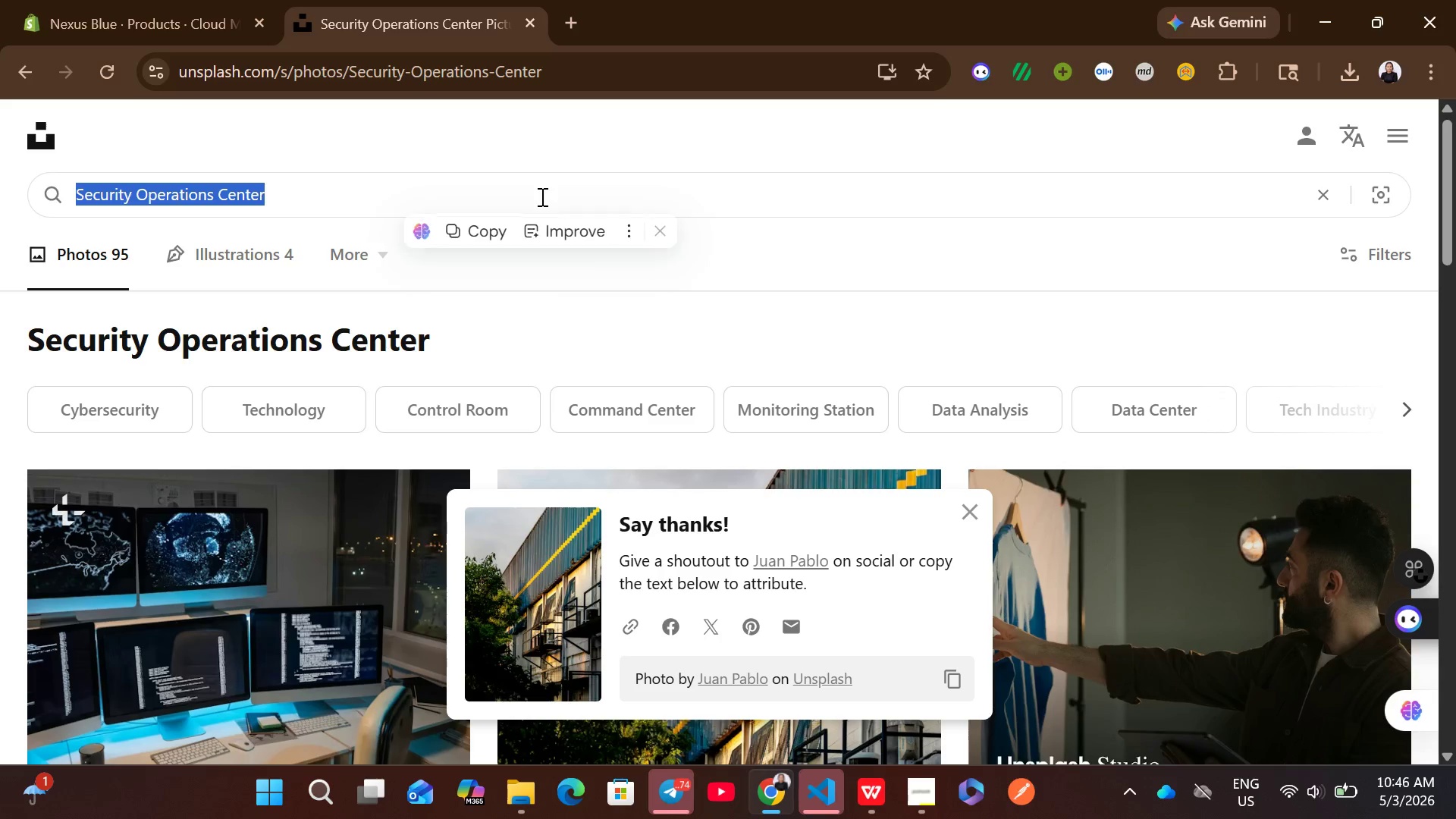 
key(Control+ControlLeft)
 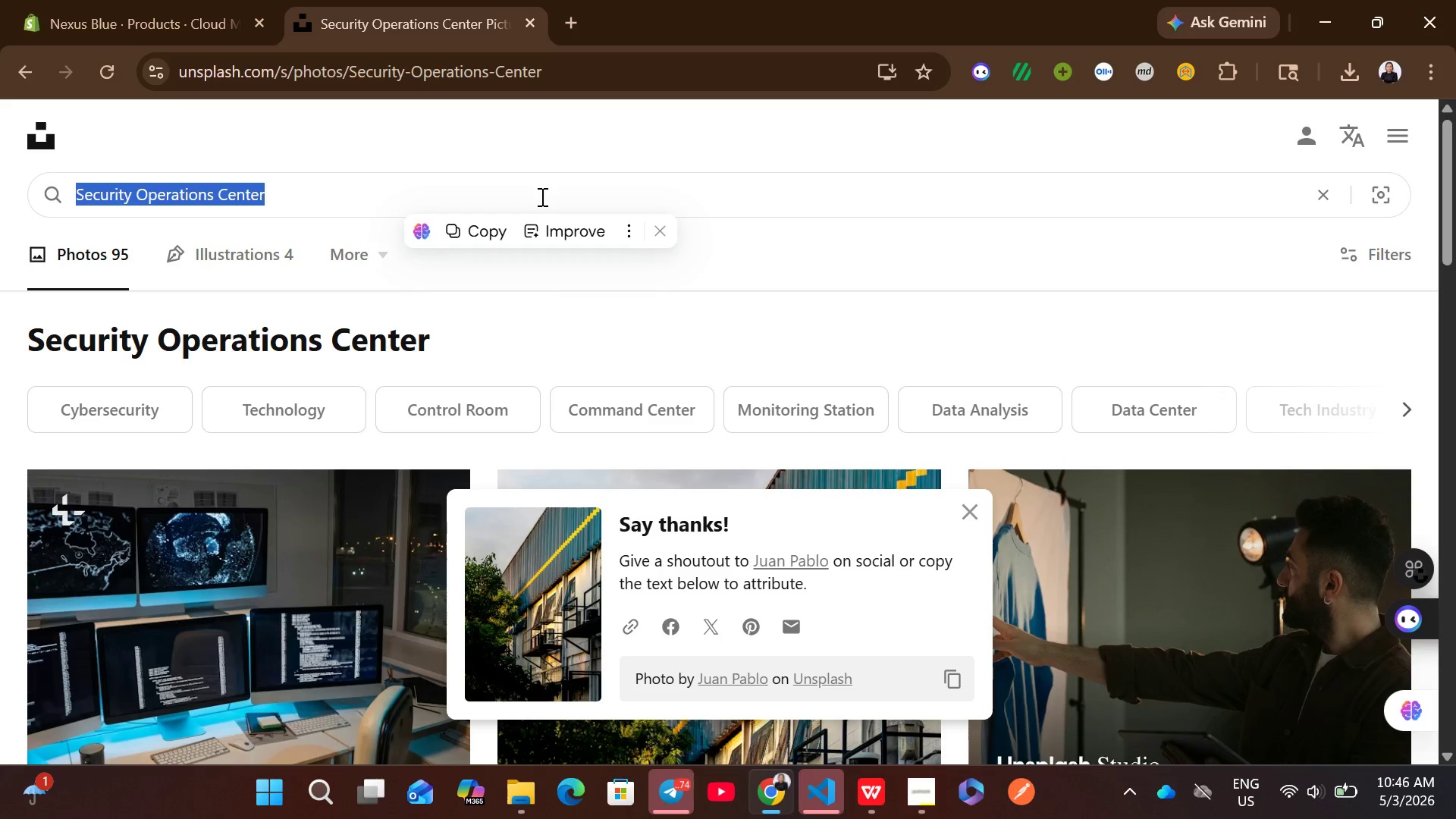 
key(Control+V)
 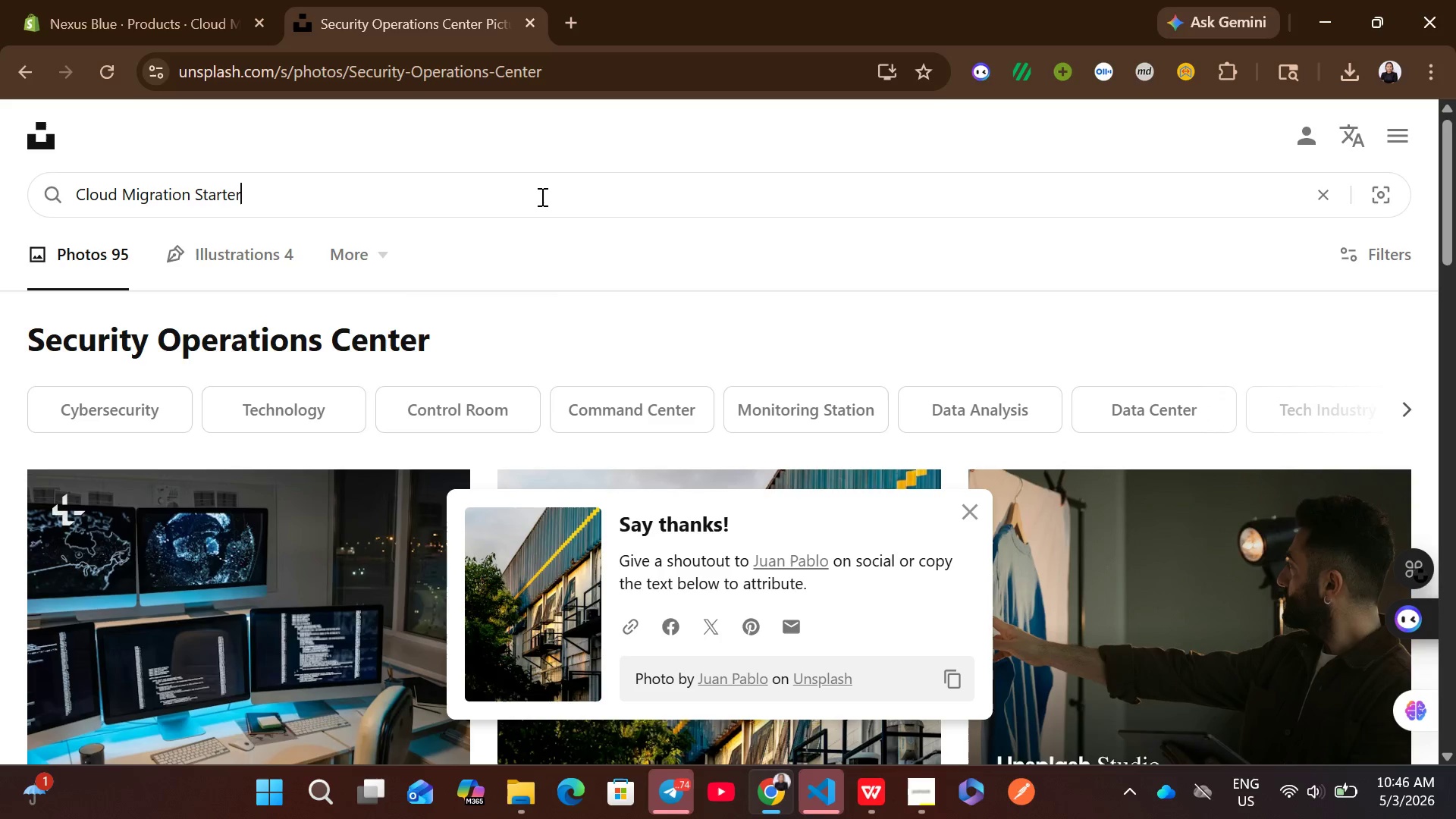 
key(Enter)
 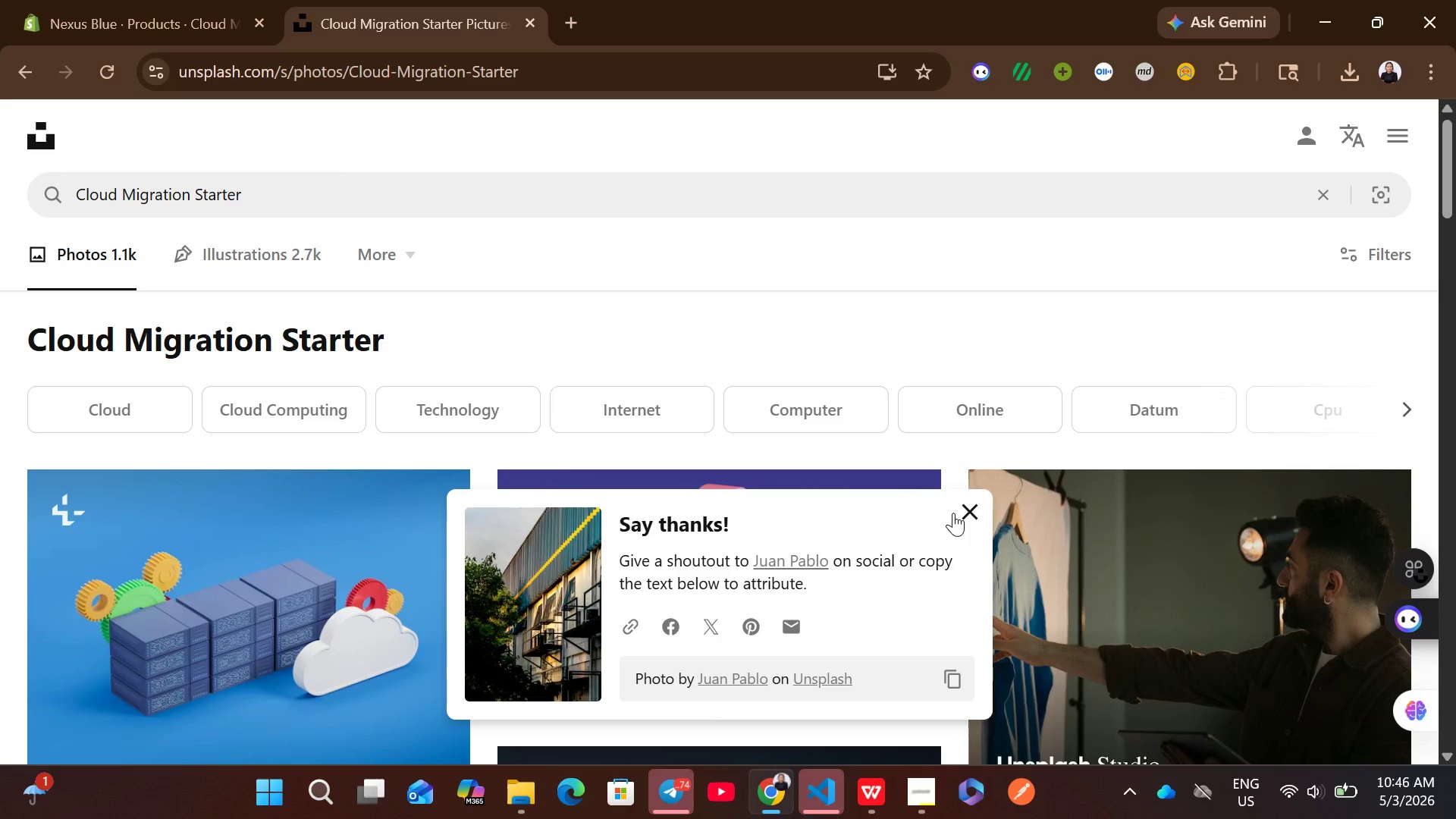 
left_click([981, 507])
 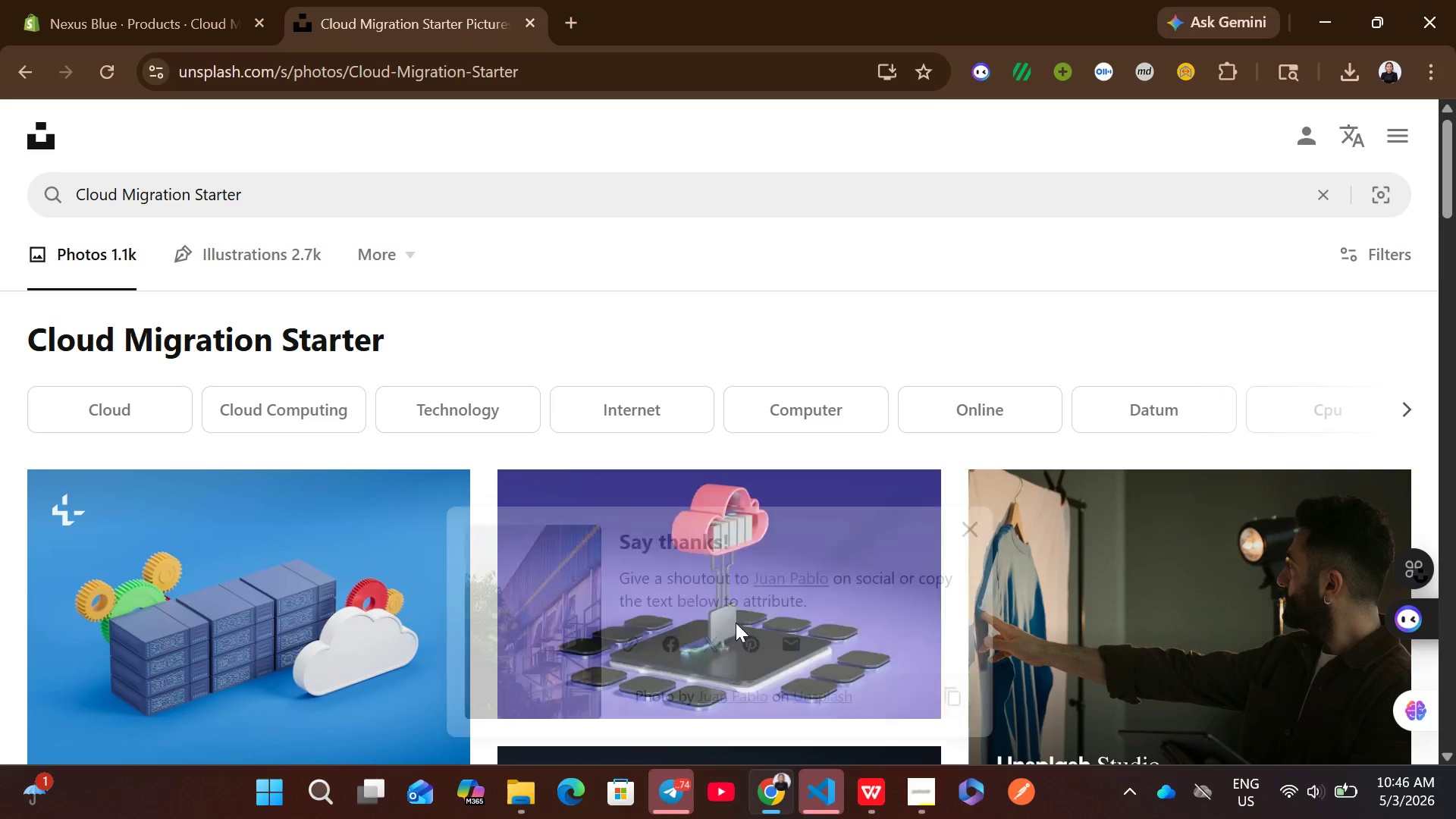 
mouse_move([613, 655])
 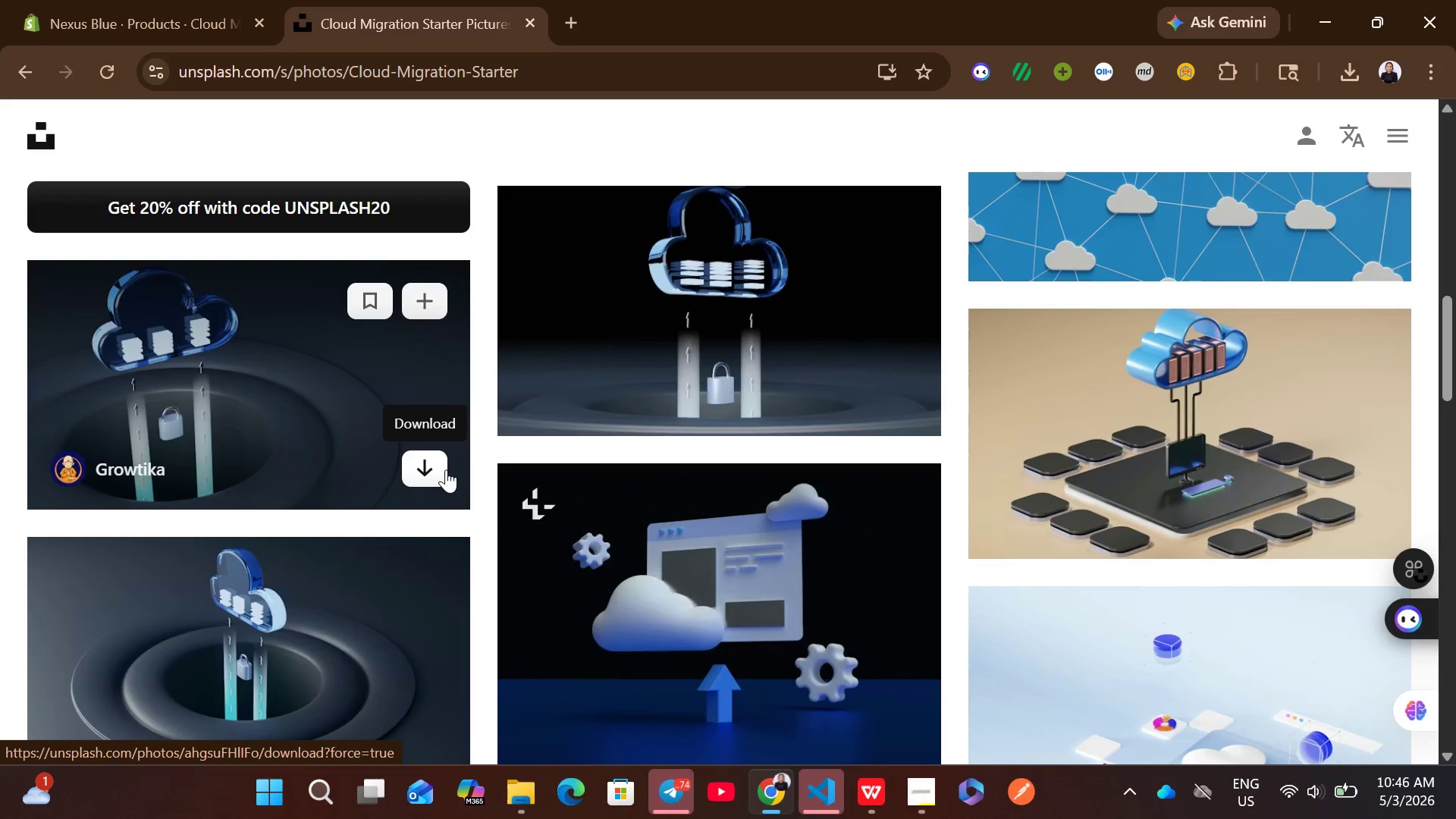 
left_click([437, 469])
 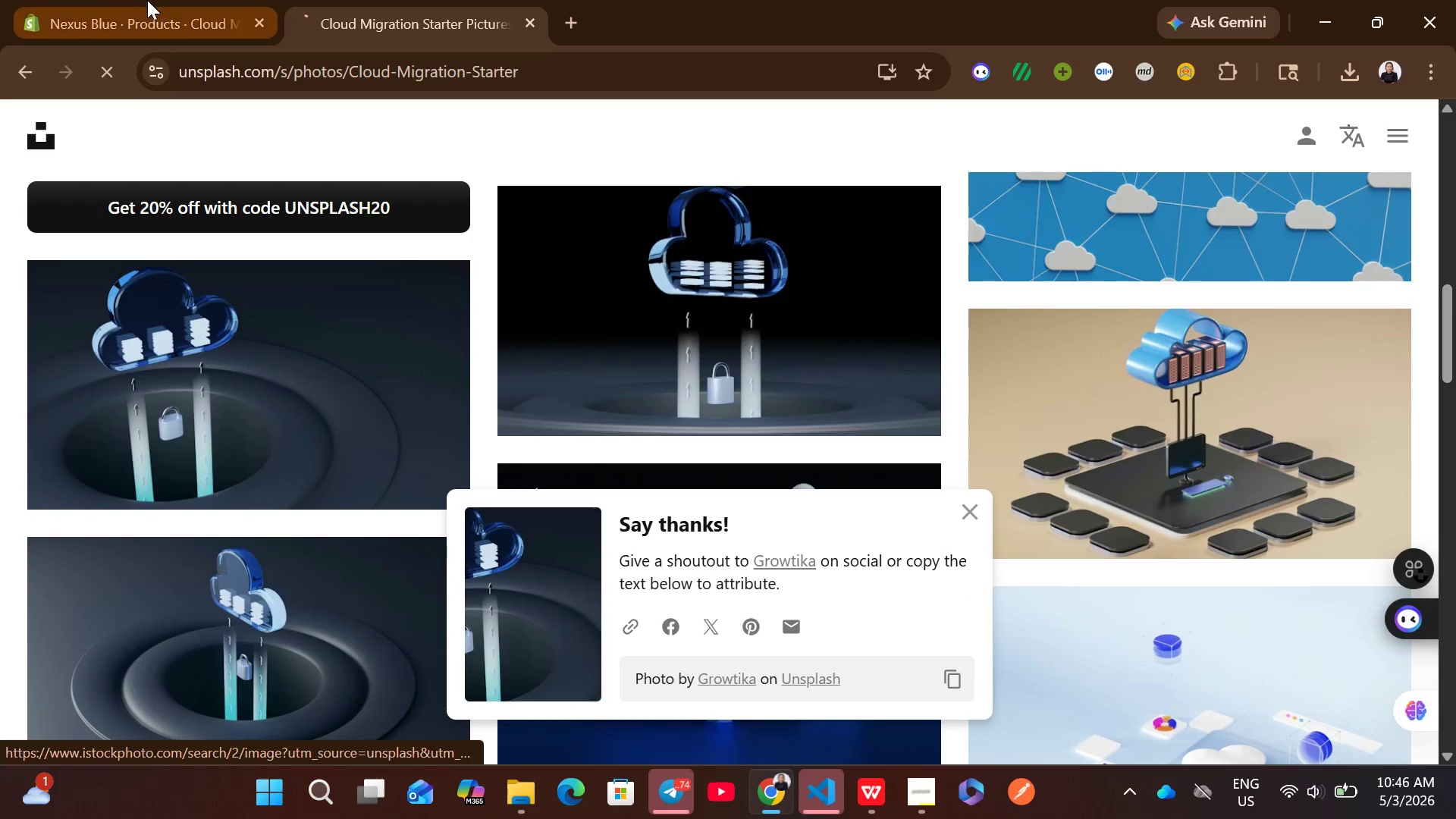 
left_click([146, 0])
 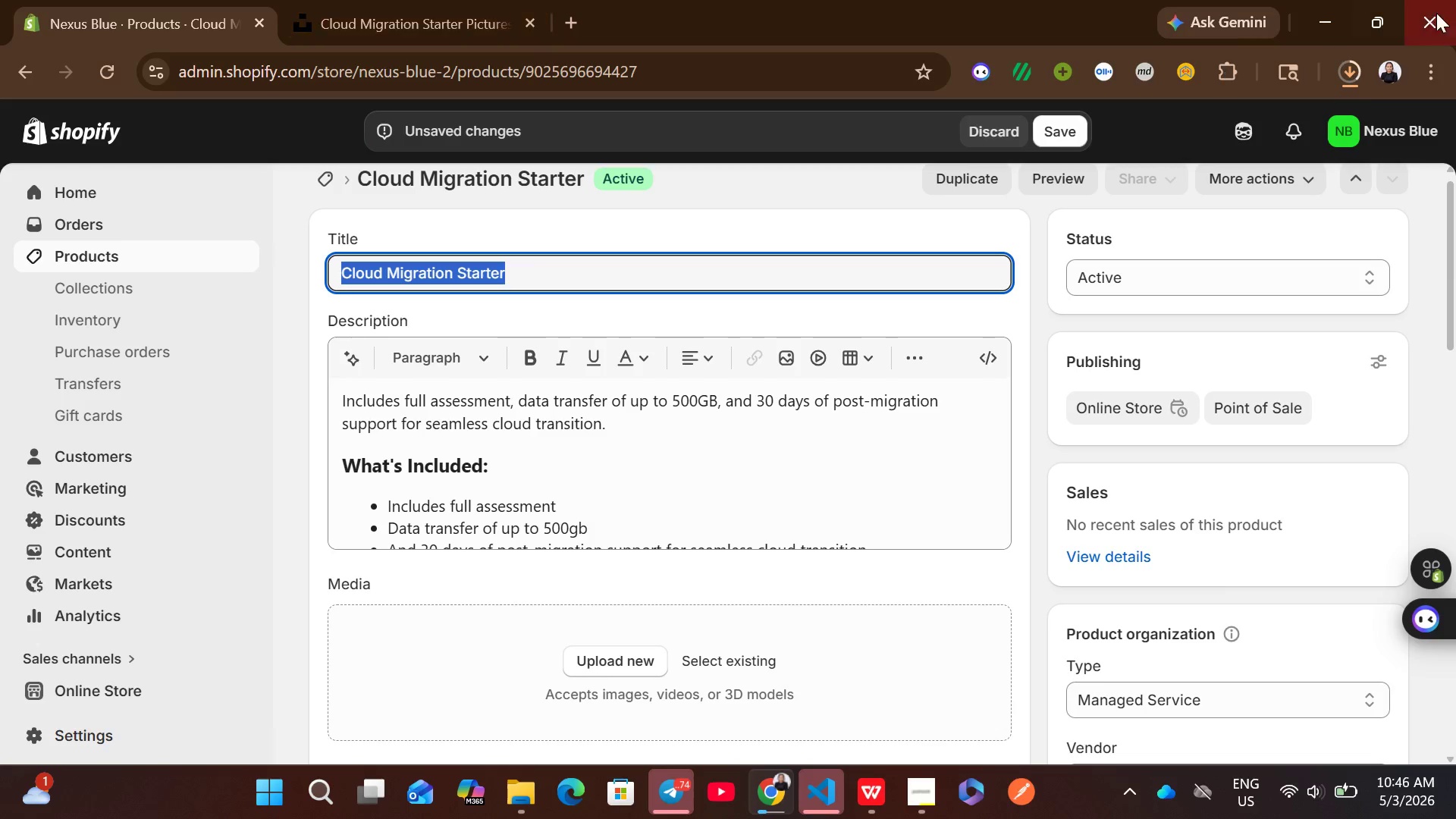 
mouse_move([1338, 100])
 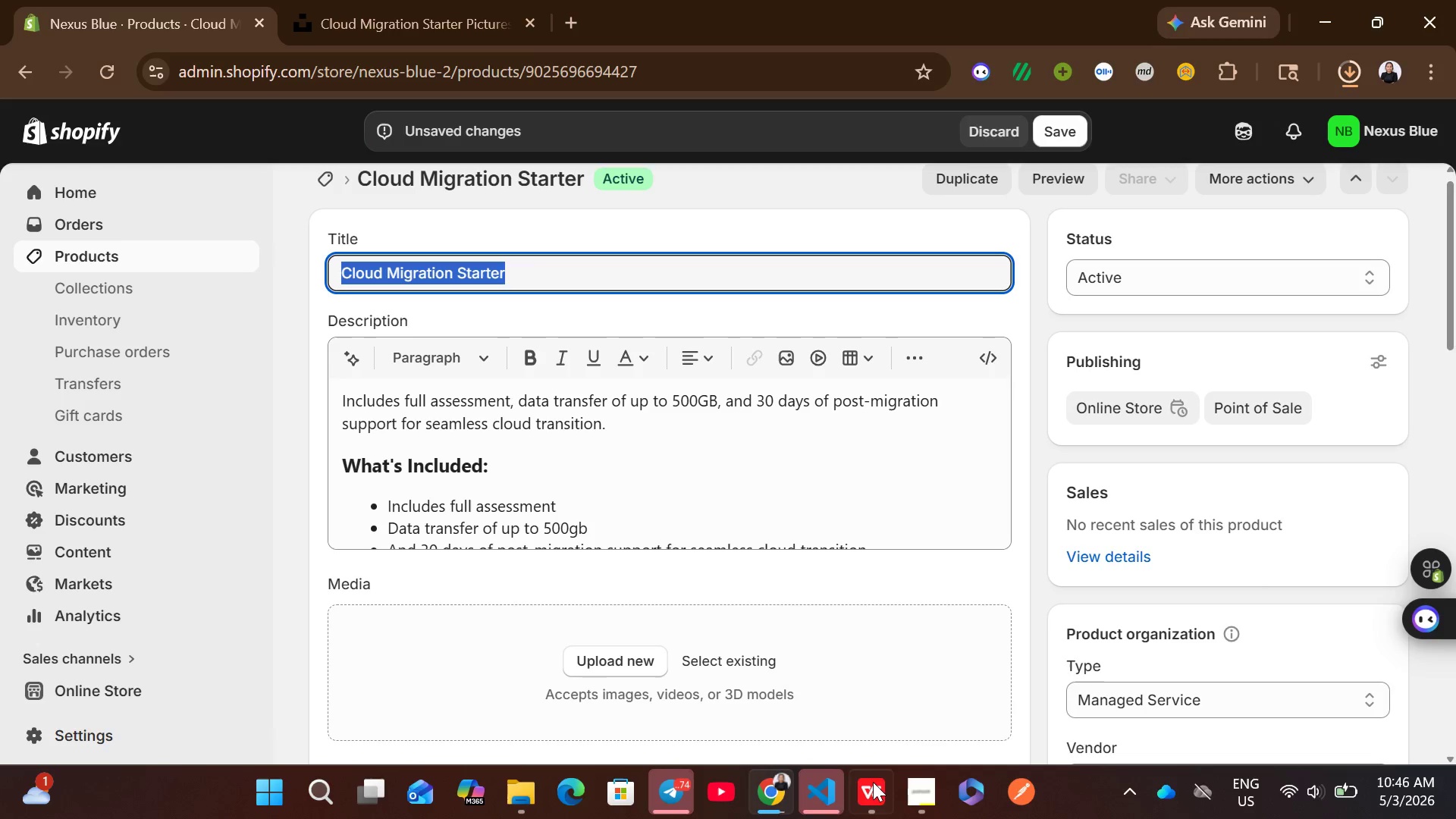 
left_click([872, 784])
 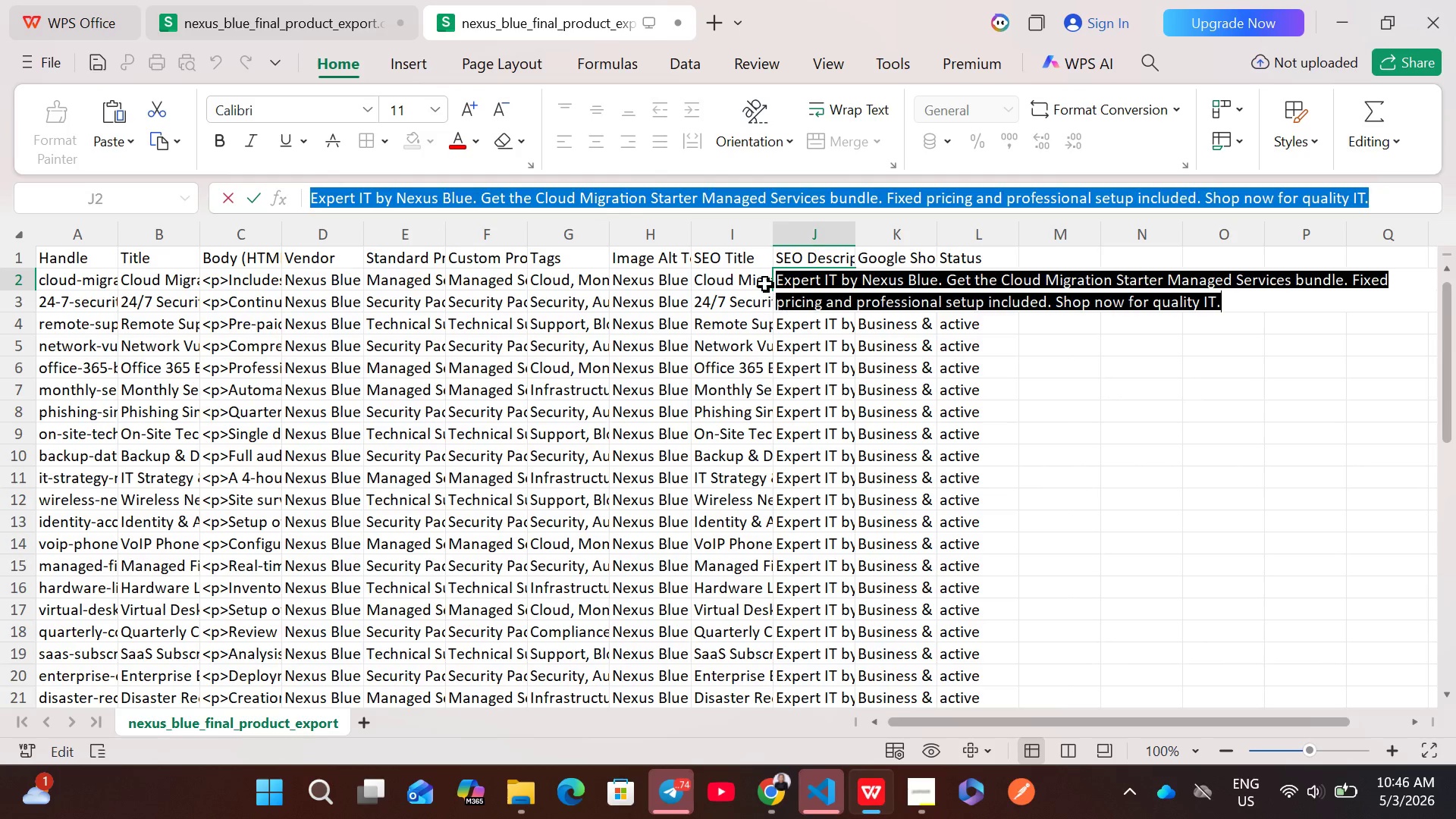 
left_click([761, 283])
 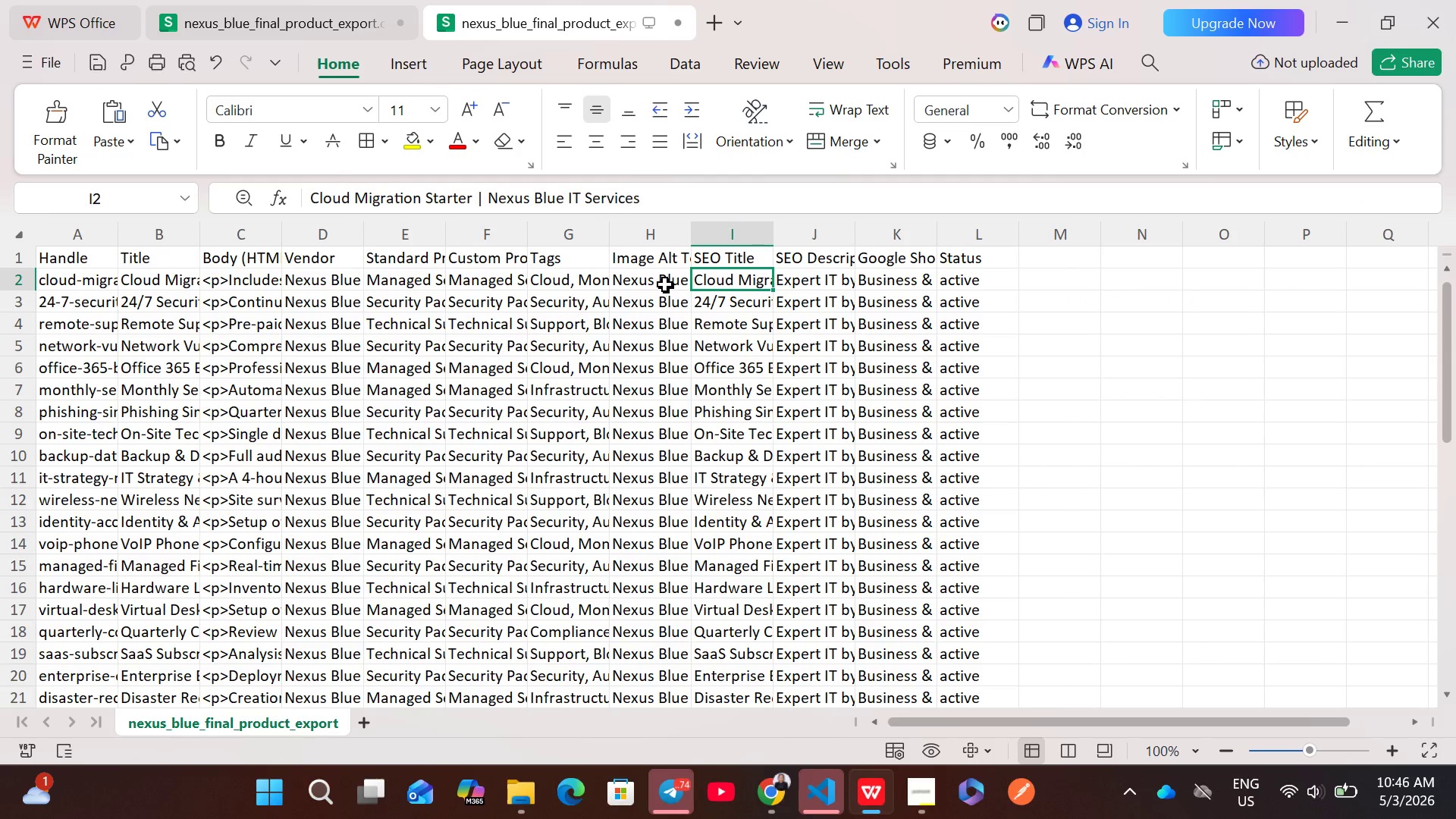 
double_click([665, 284])
 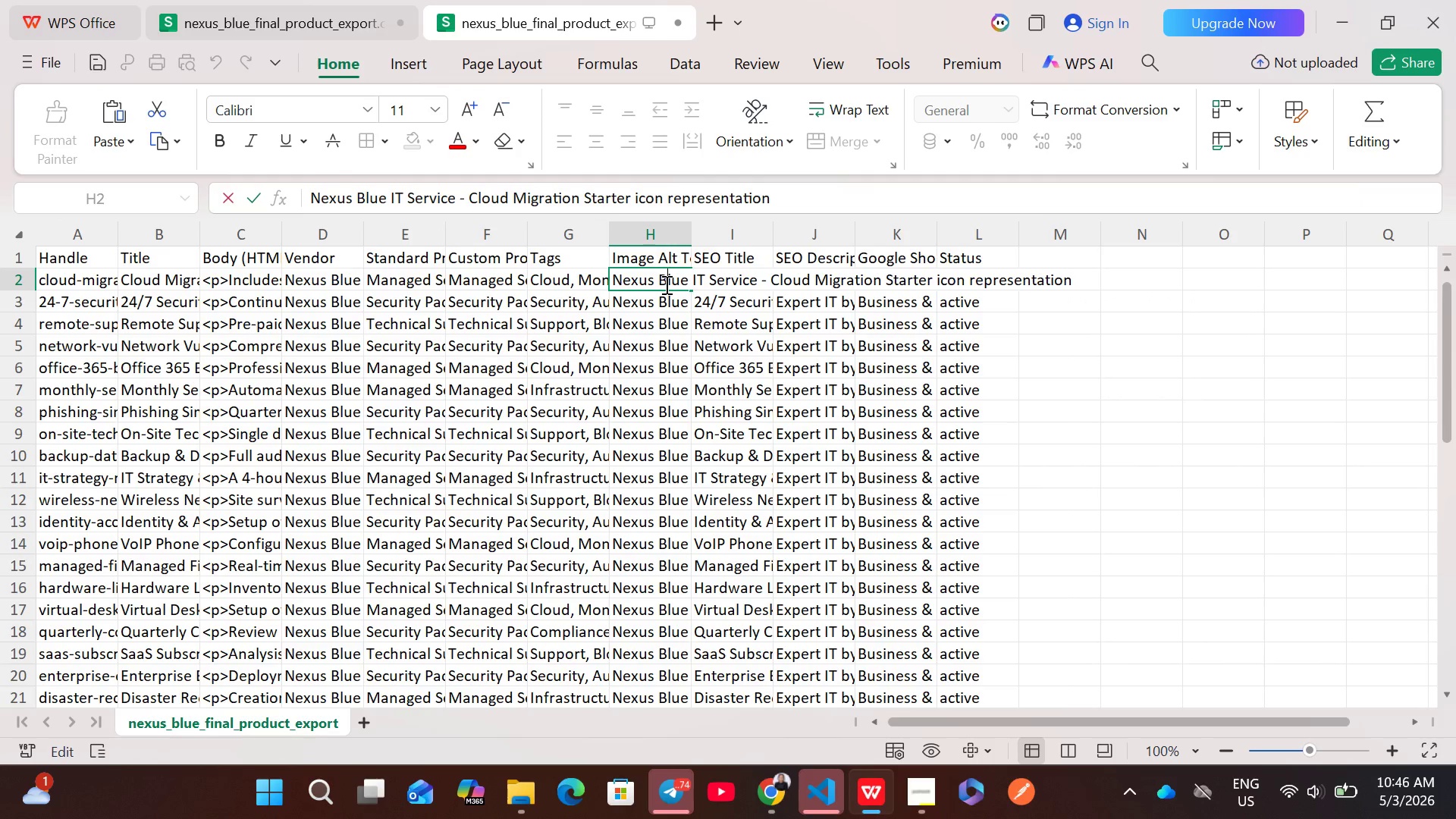 
key(Control+A)
 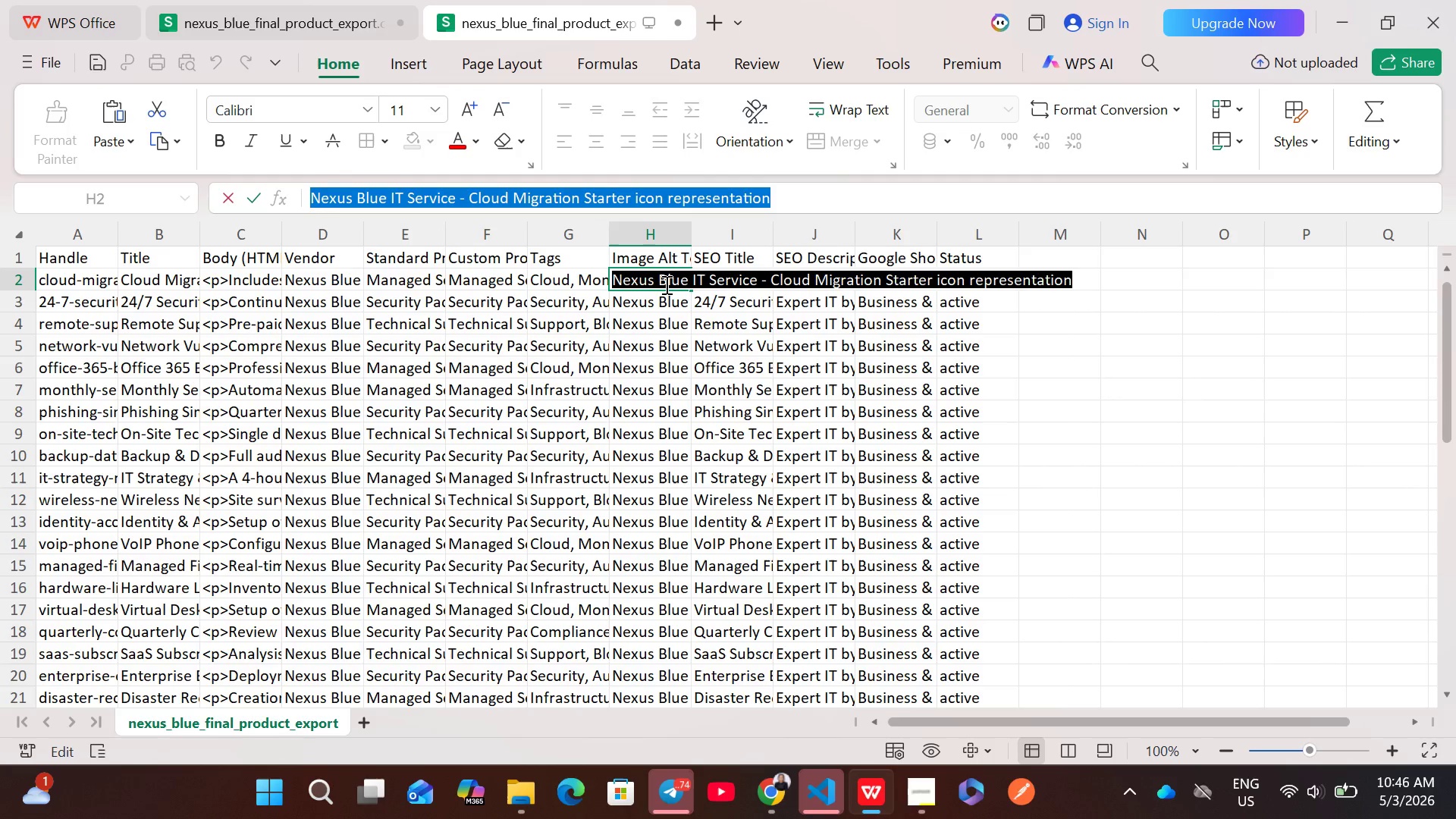 
key(Control+ControlLeft)
 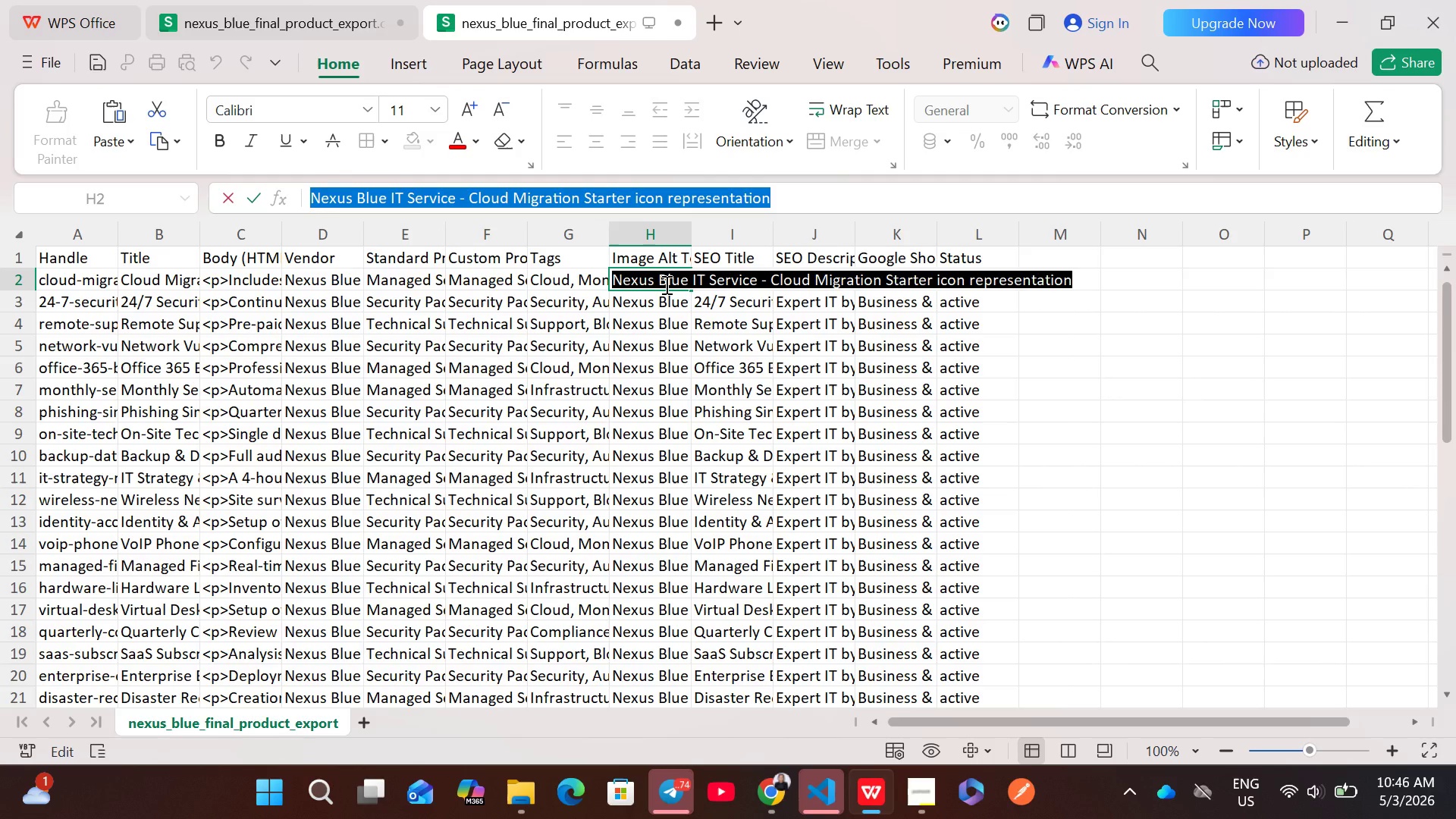 
key(Control+C)
 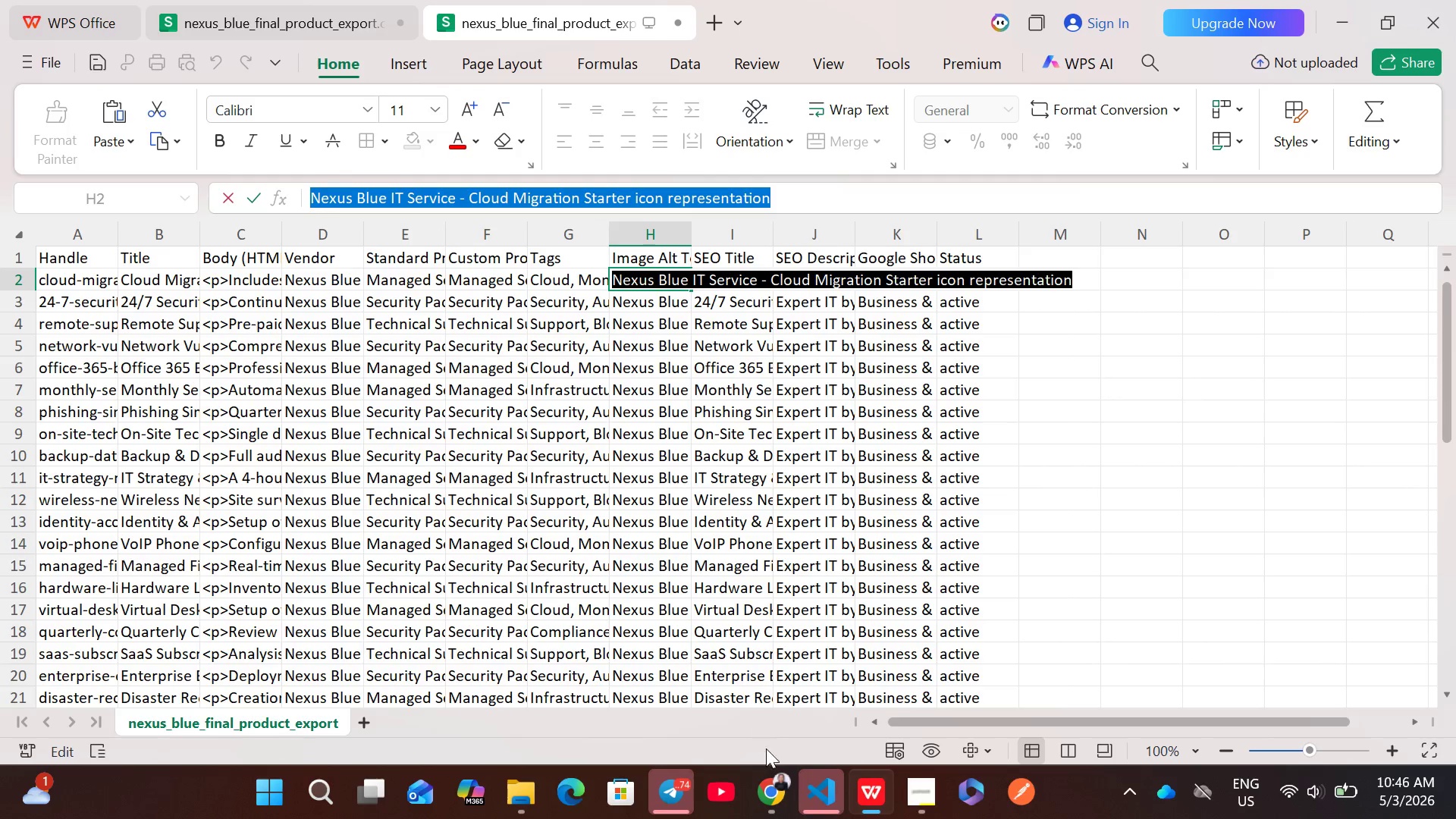 
left_click([777, 799])
 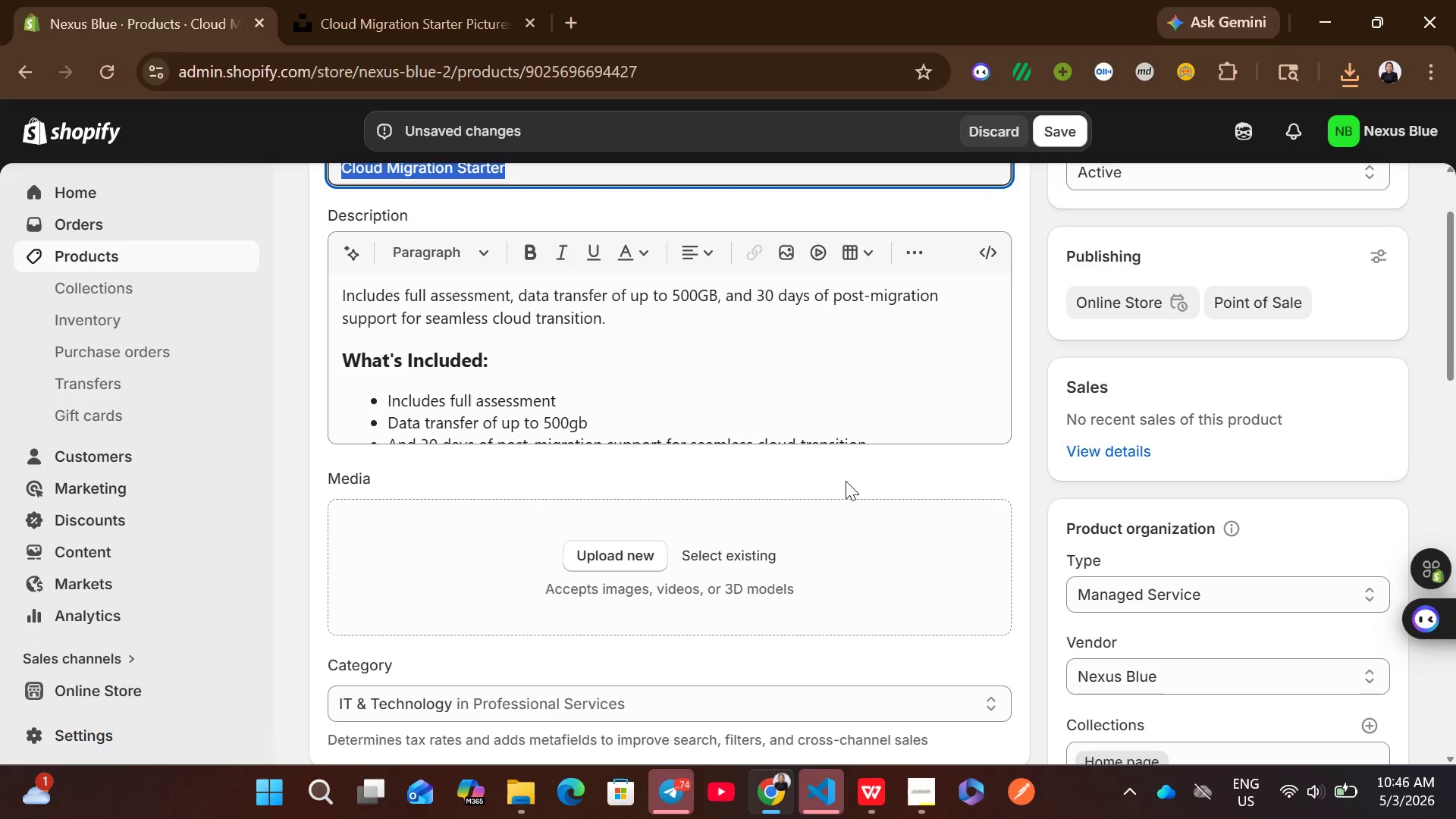 
left_click([890, 485])
 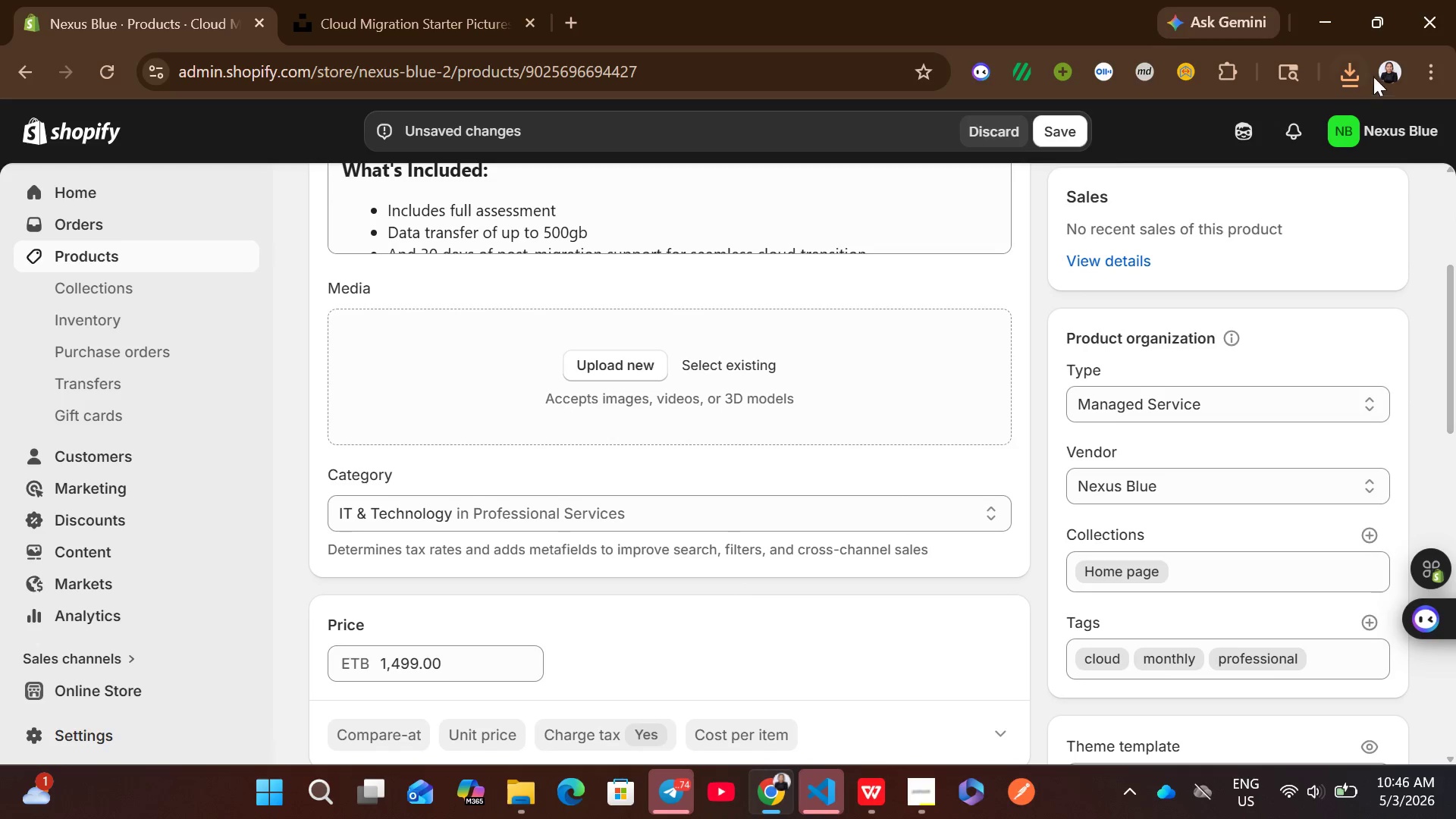 
left_click([1337, 73])
 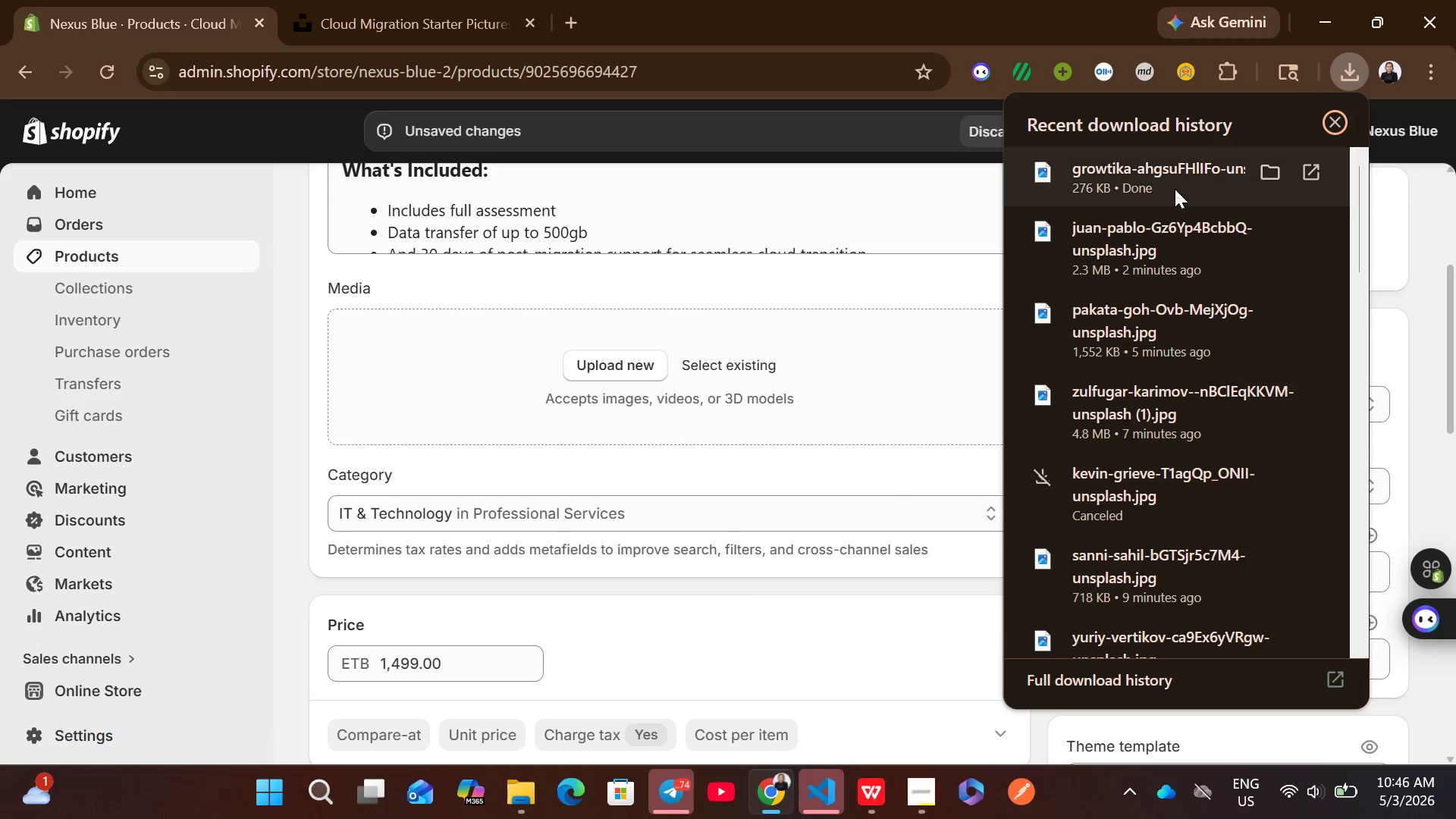 
left_click_drag(start_coordinate=[1171, 189], to_coordinate=[645, 422])
 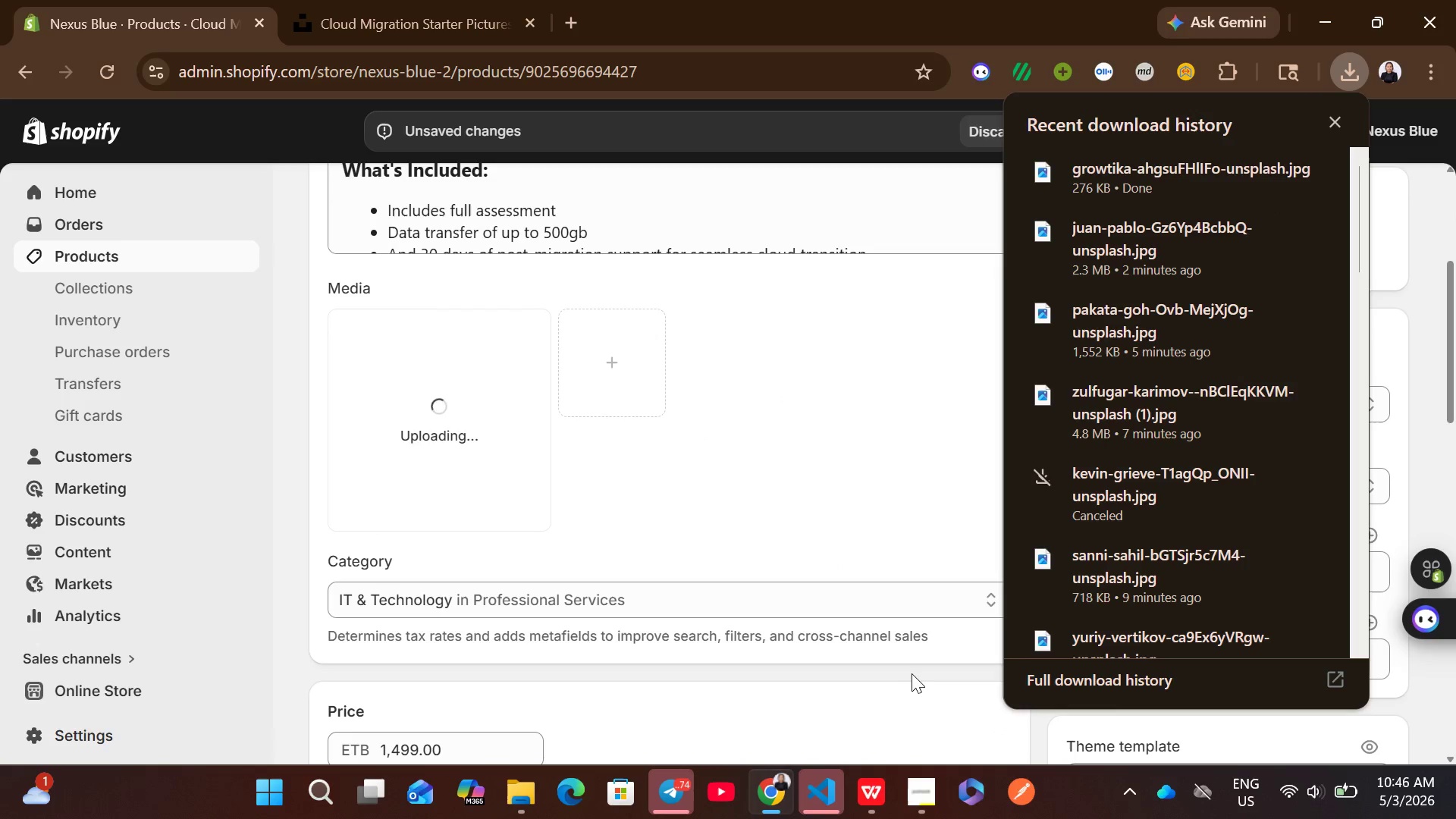 
left_click([909, 675])
 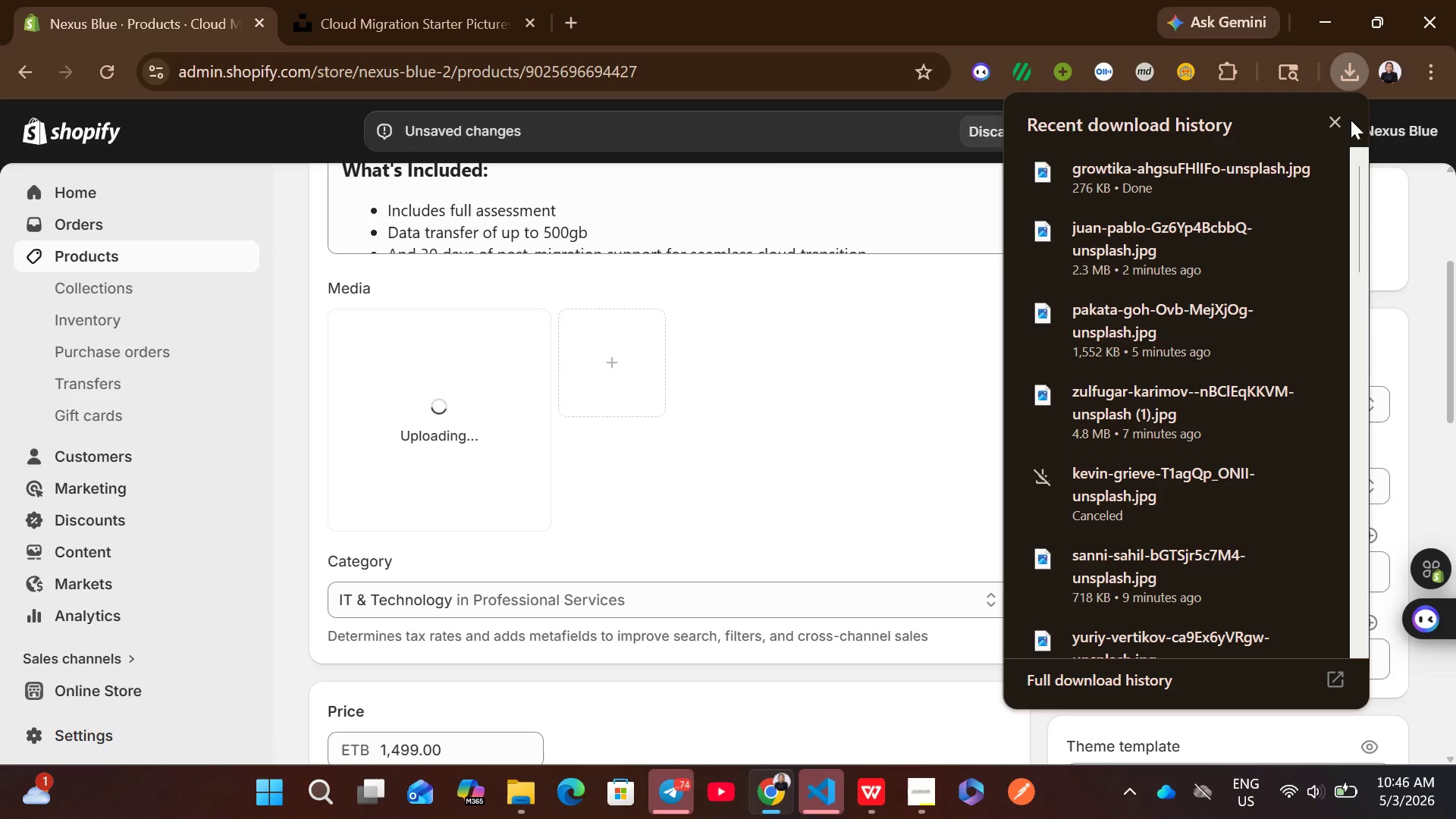 
left_click([1338, 121])
 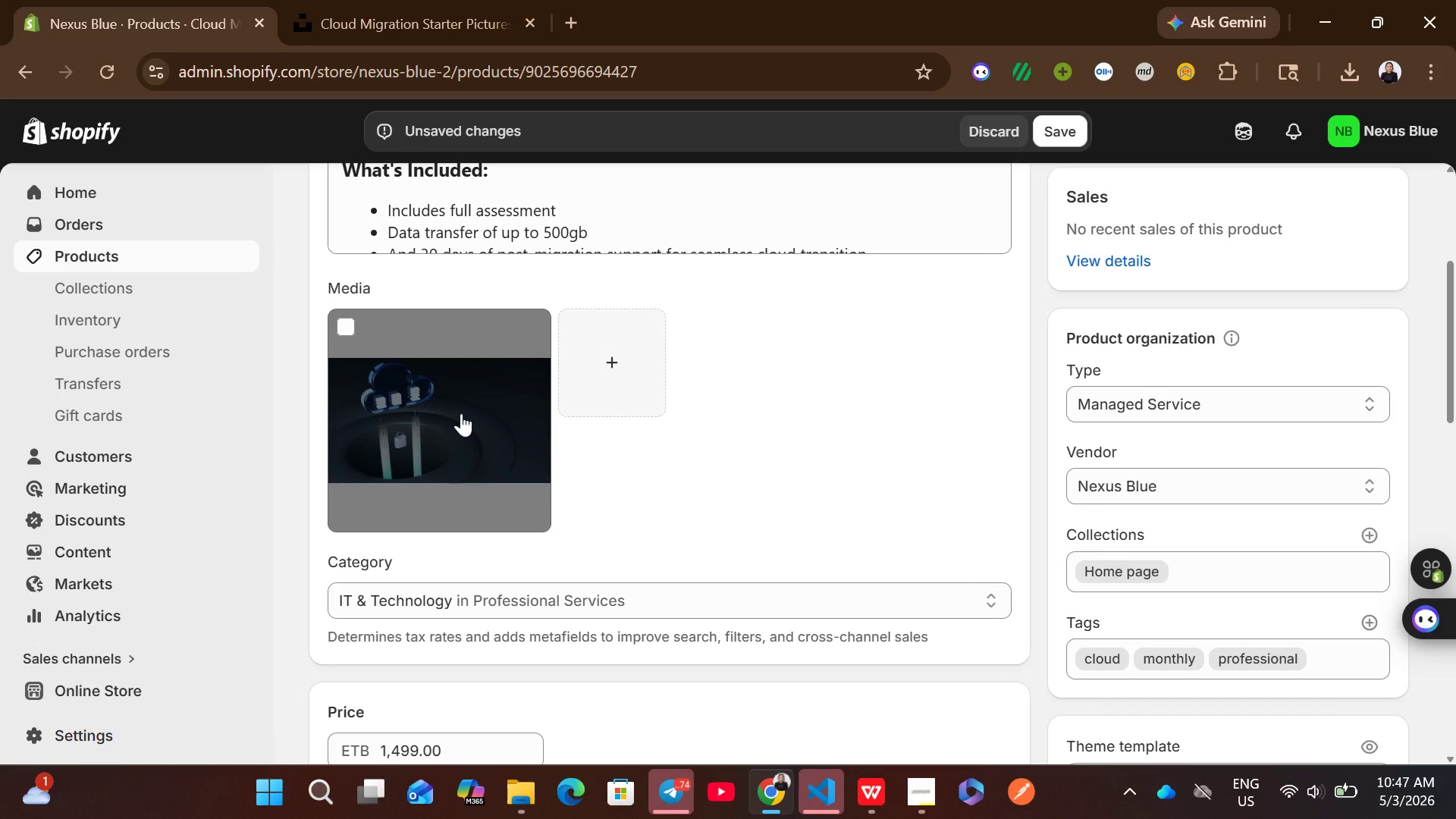 
left_click([461, 413])
 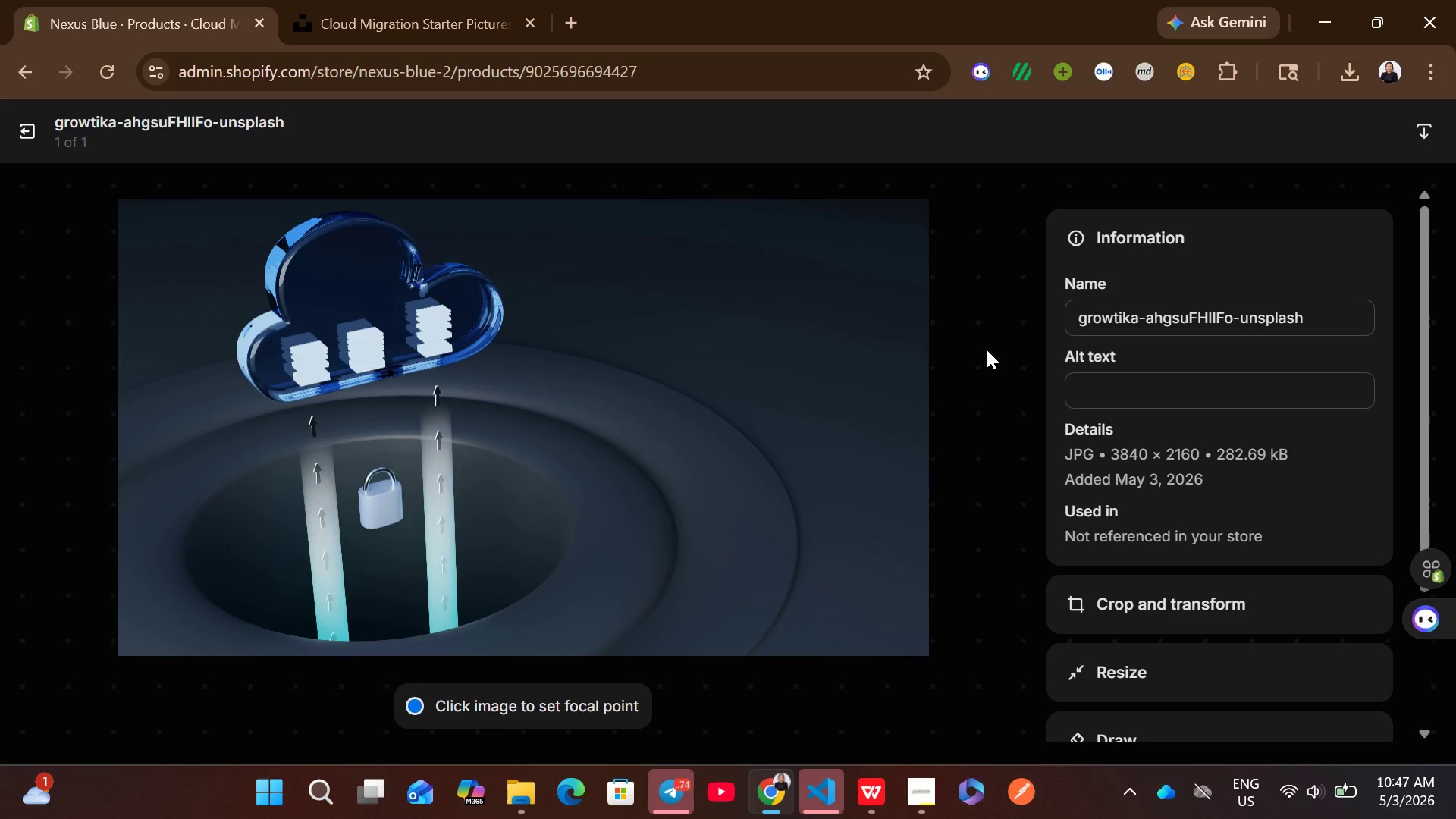 
left_click([1164, 391])
 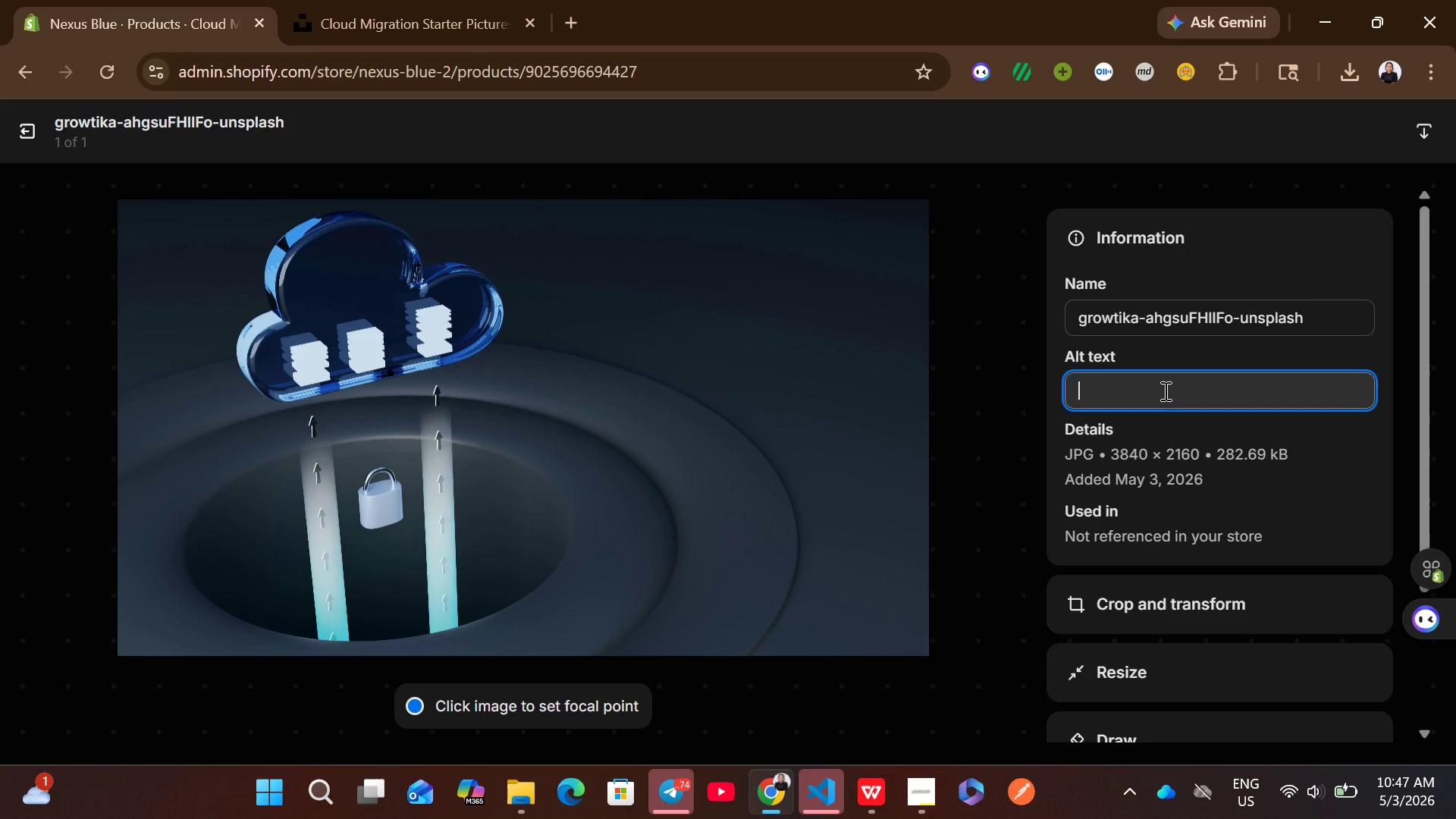 
left_click([1164, 391])
 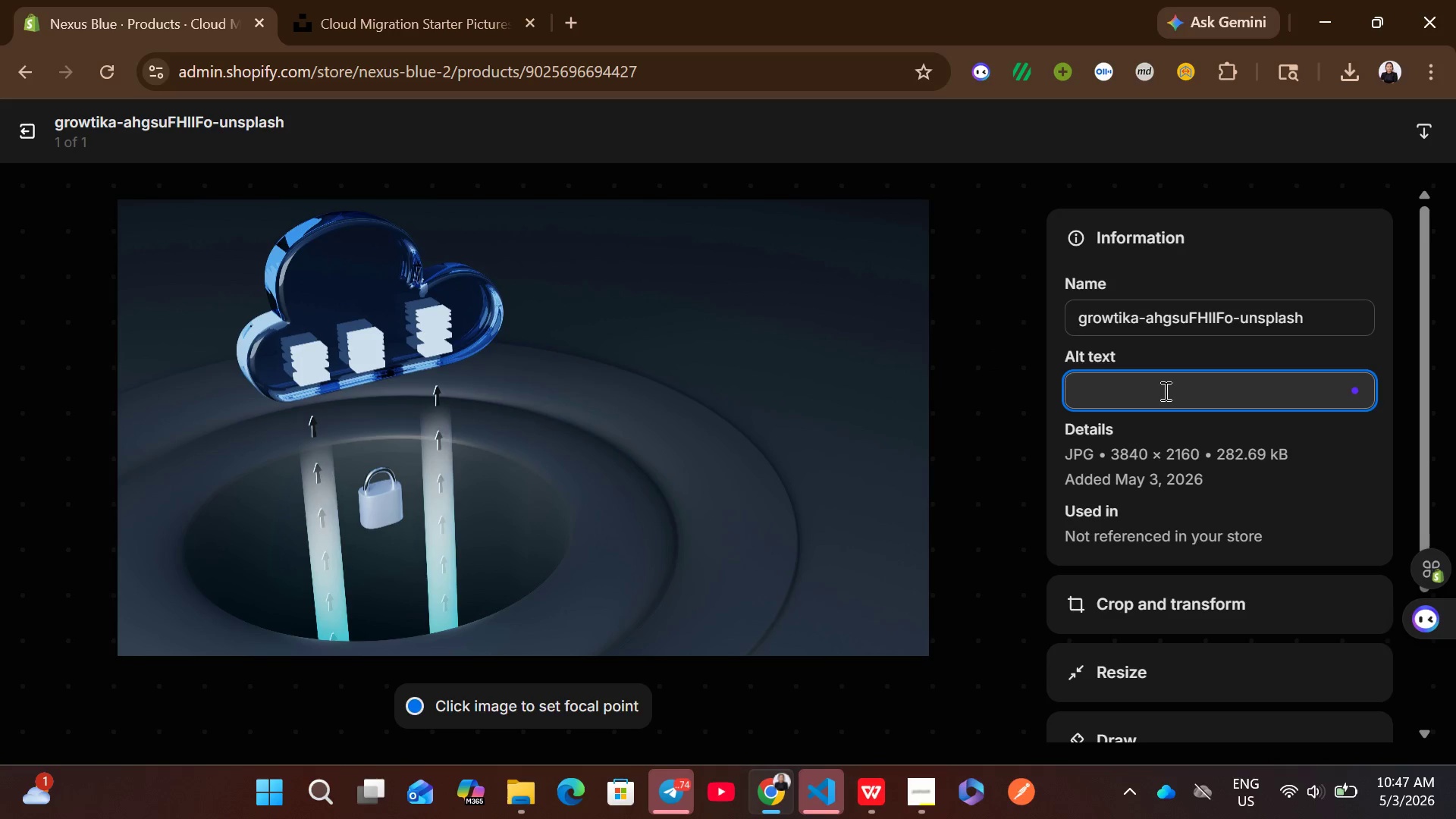 
key(Control+V)
 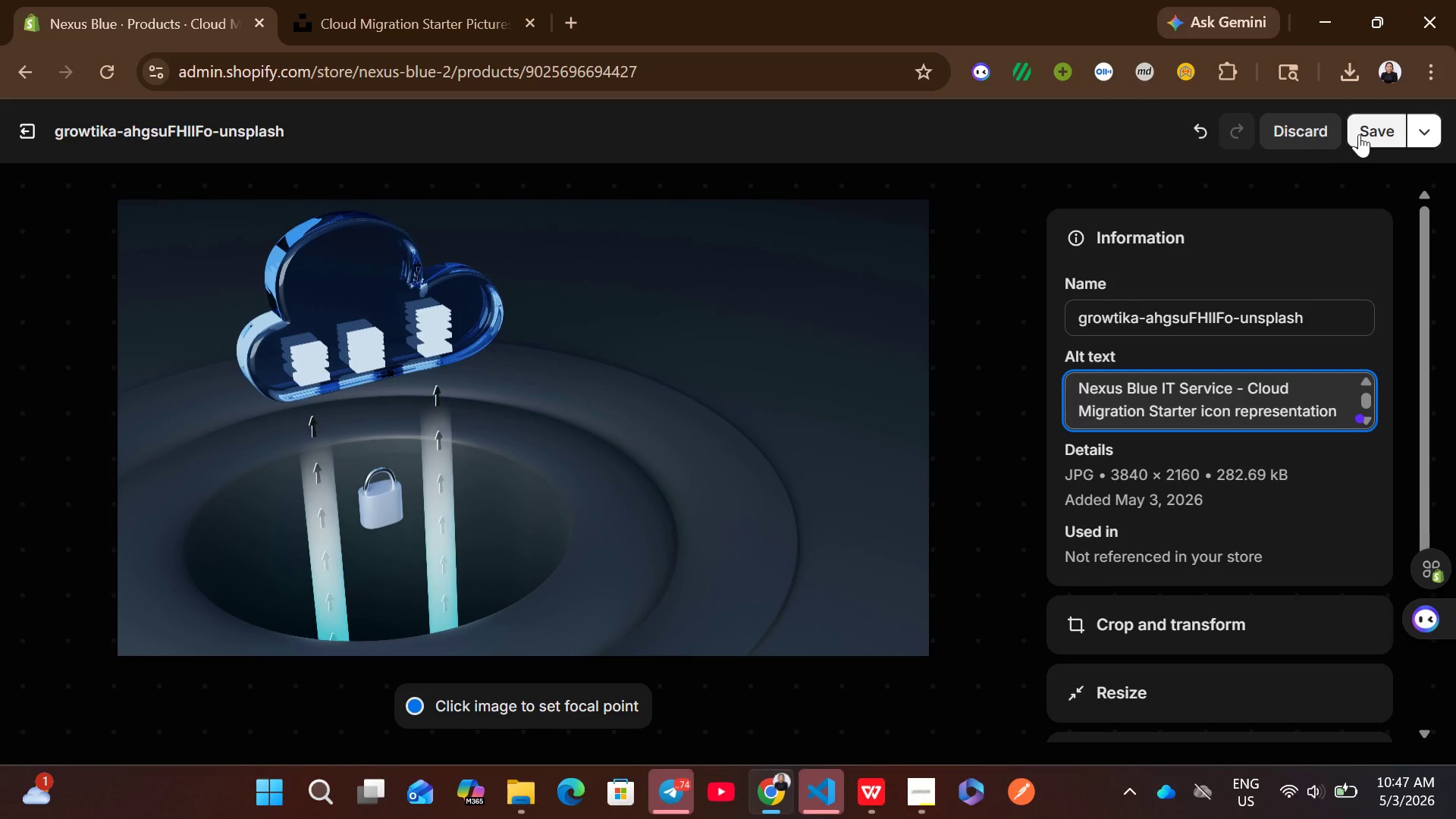 
left_click([1367, 127])
 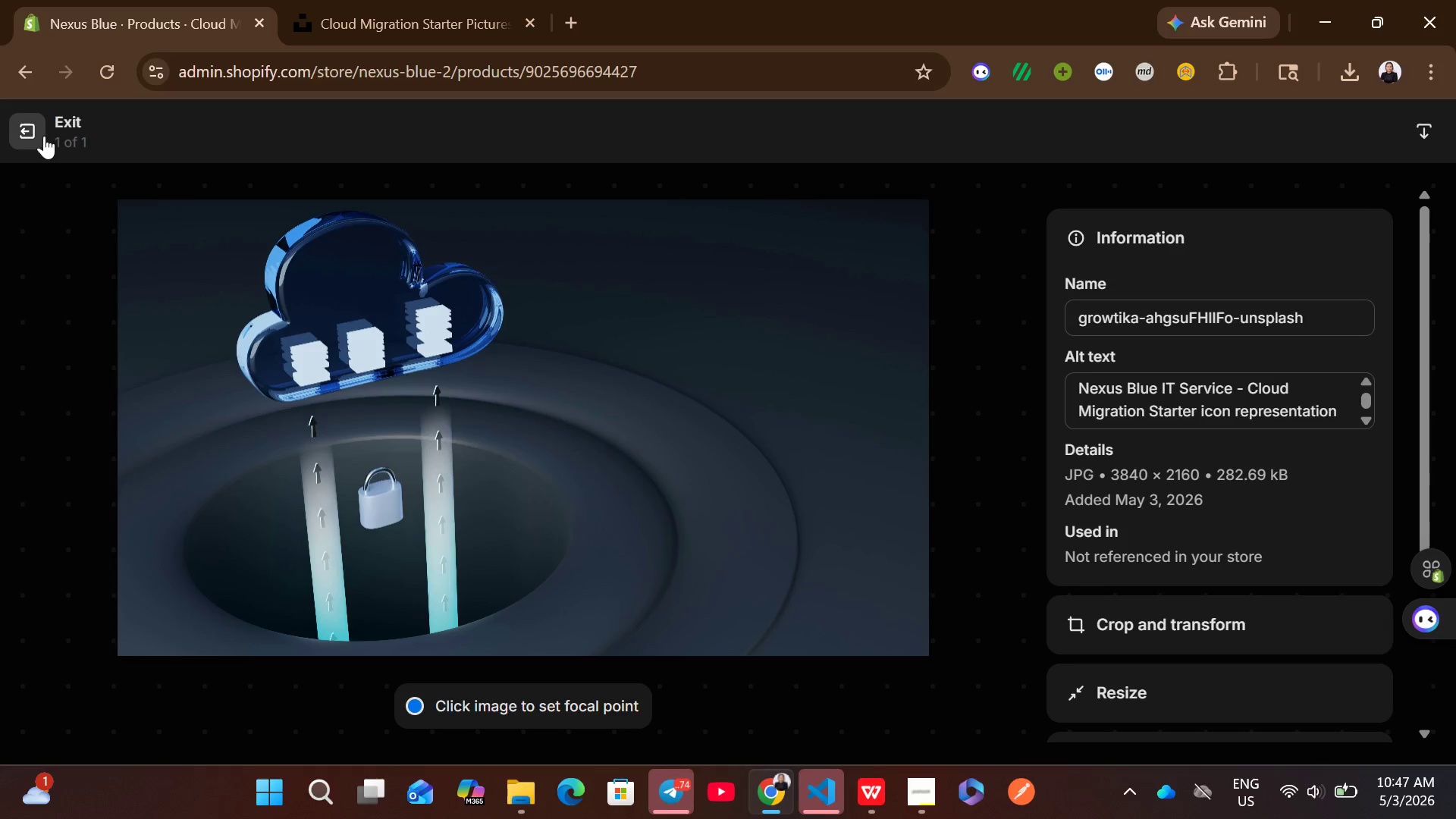 
left_click([44, 136])
 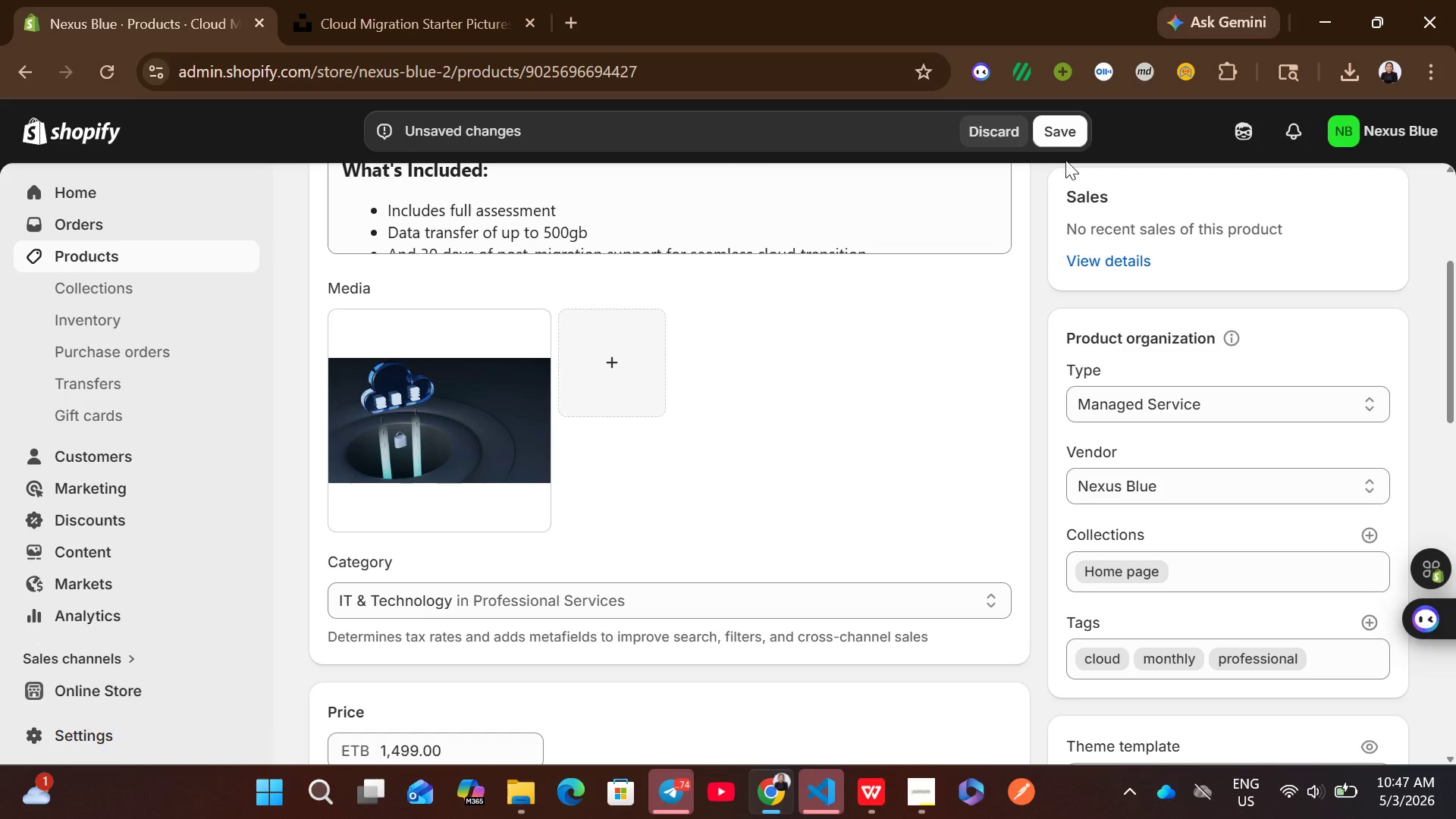 
left_click([1070, 132])
 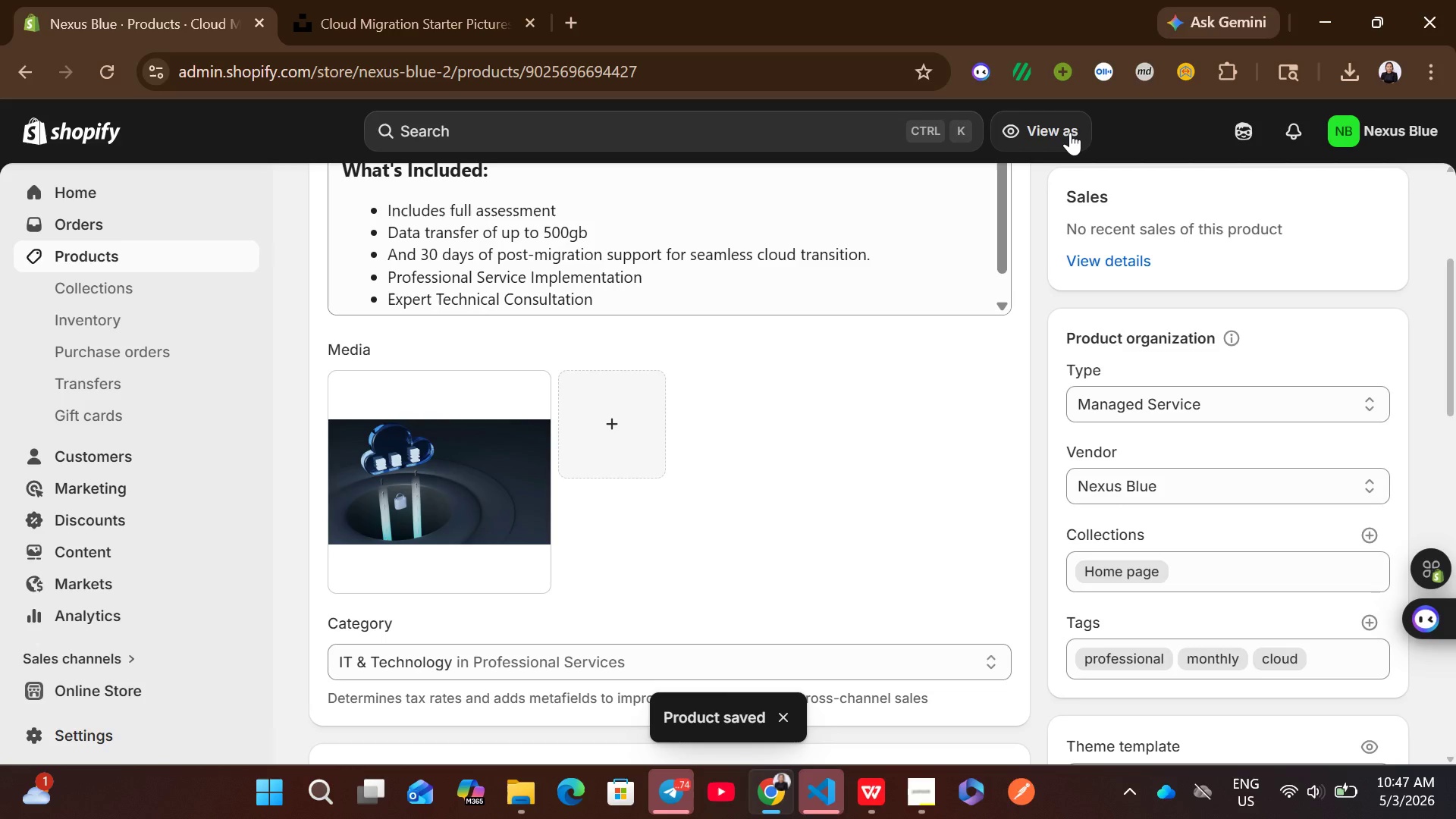 
wait(7.47)
 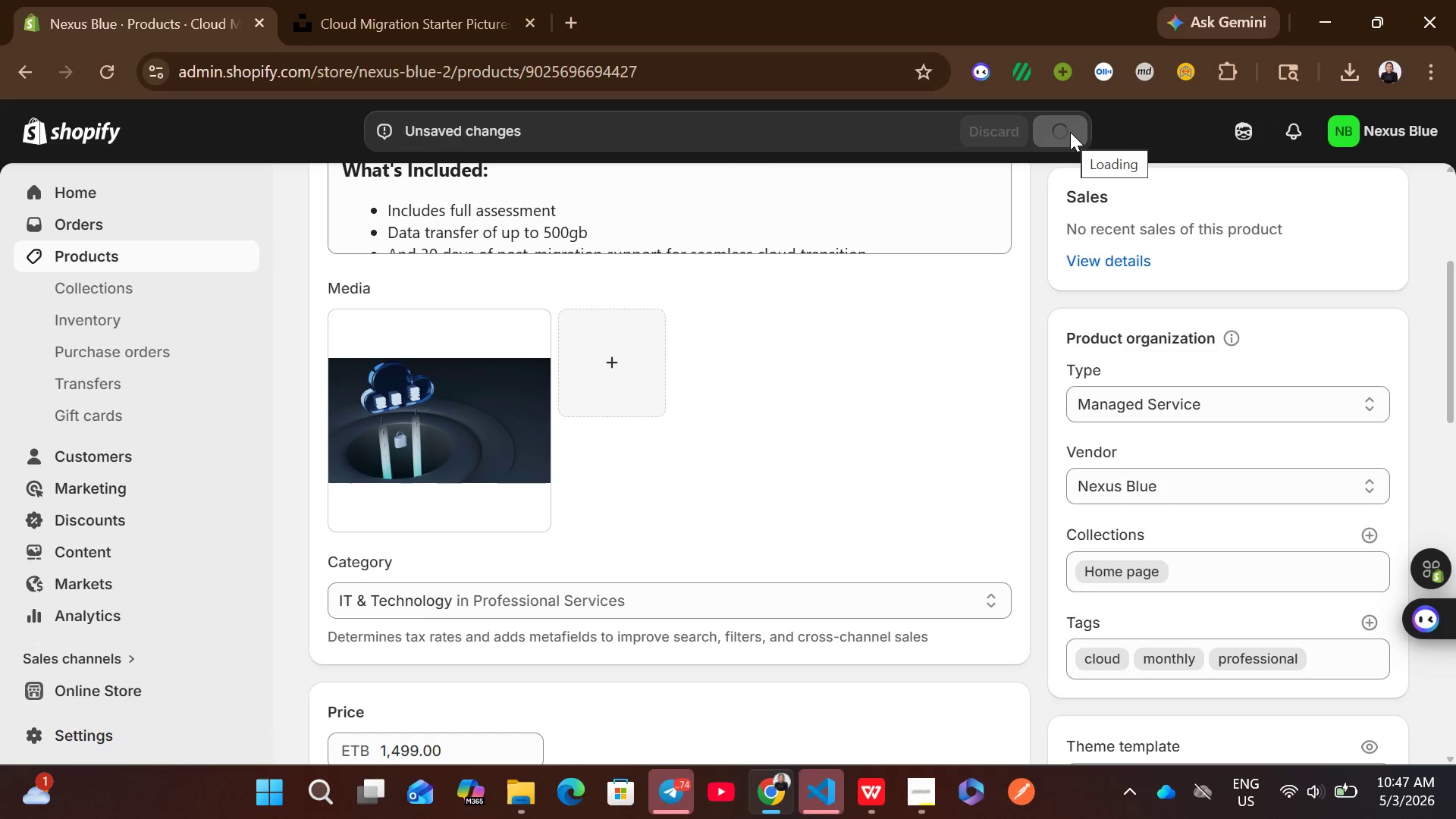 
left_click([927, 805])